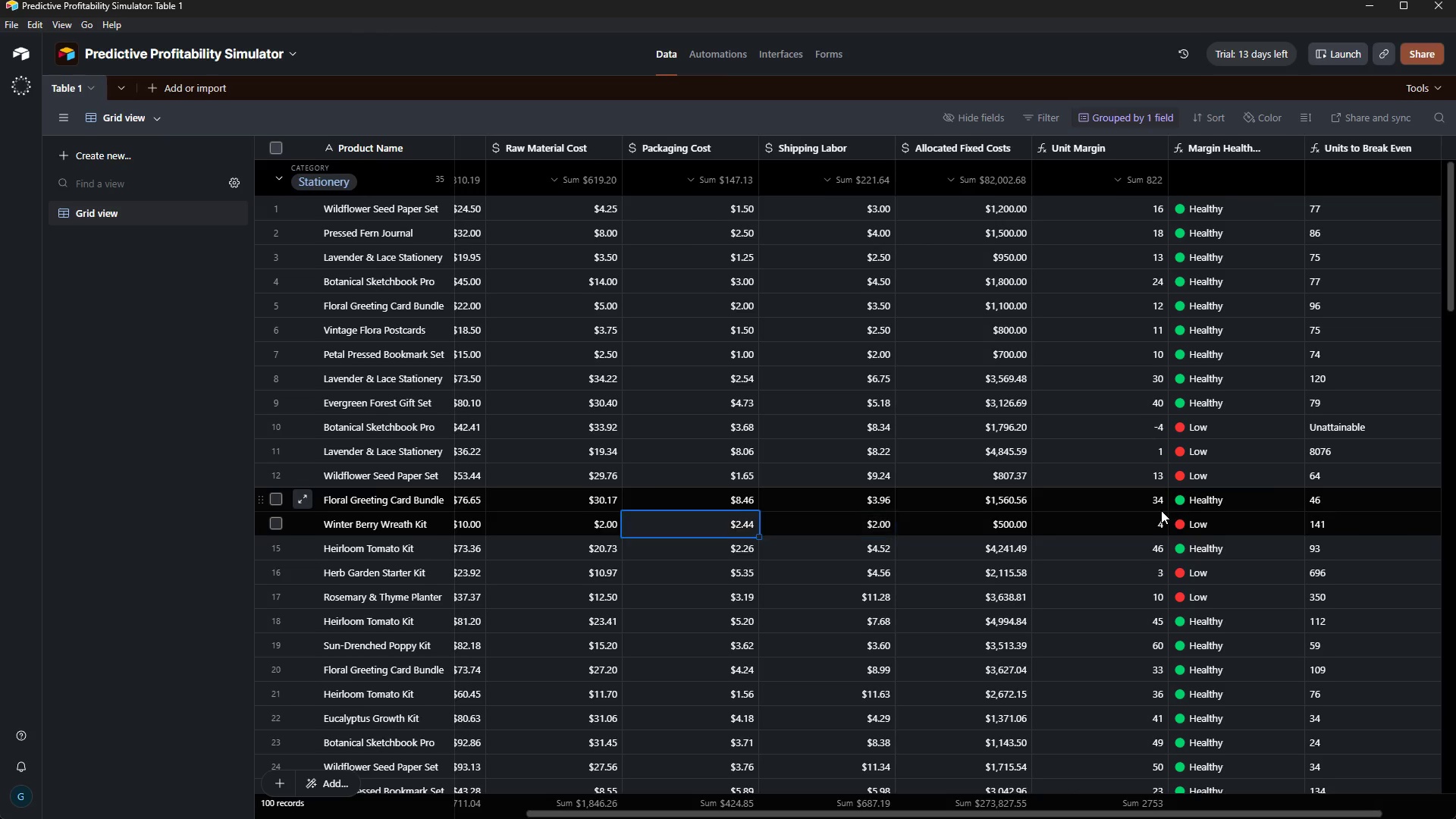 
key(ArrowLeft)
 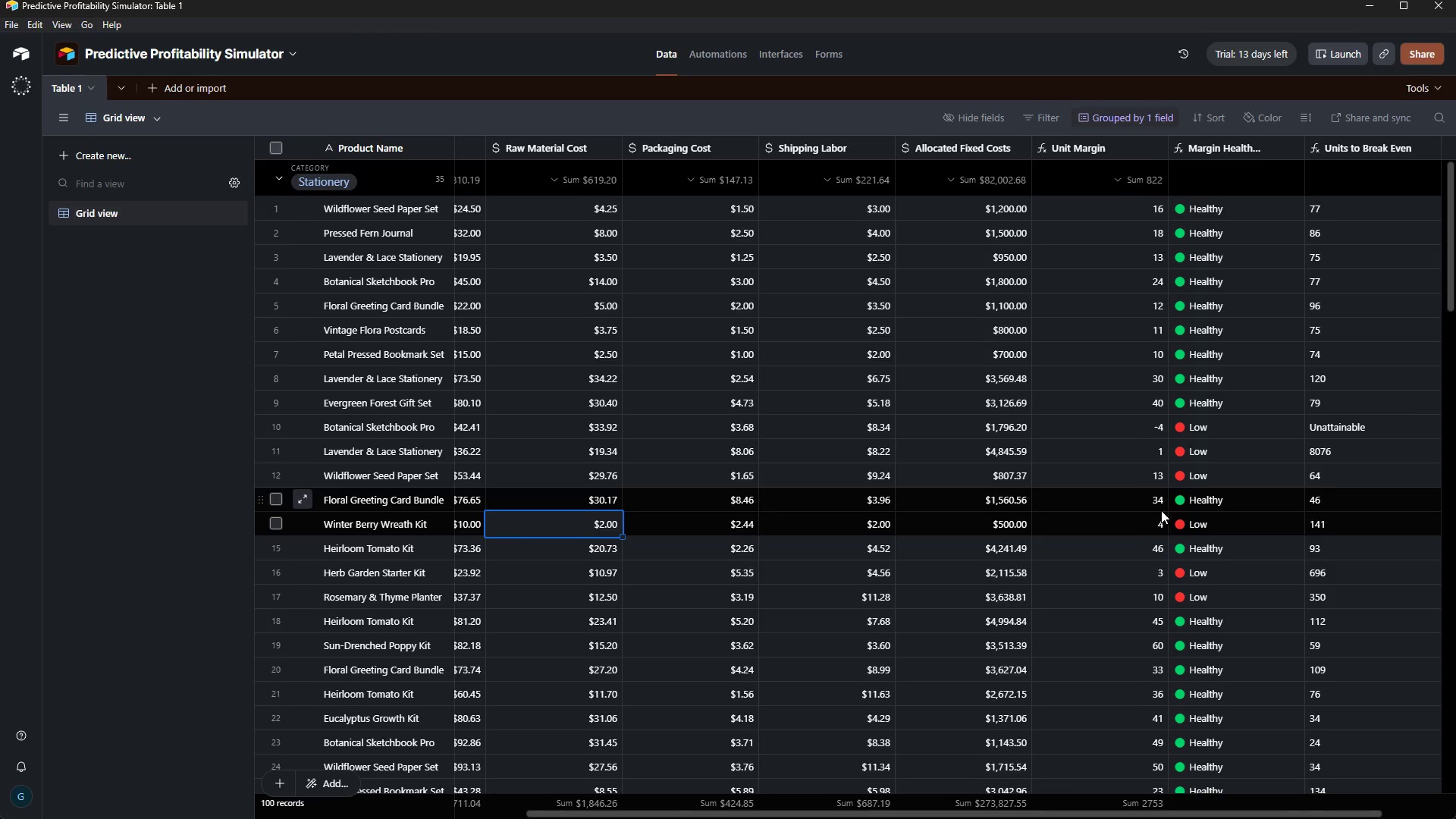 
key(ArrowLeft)
 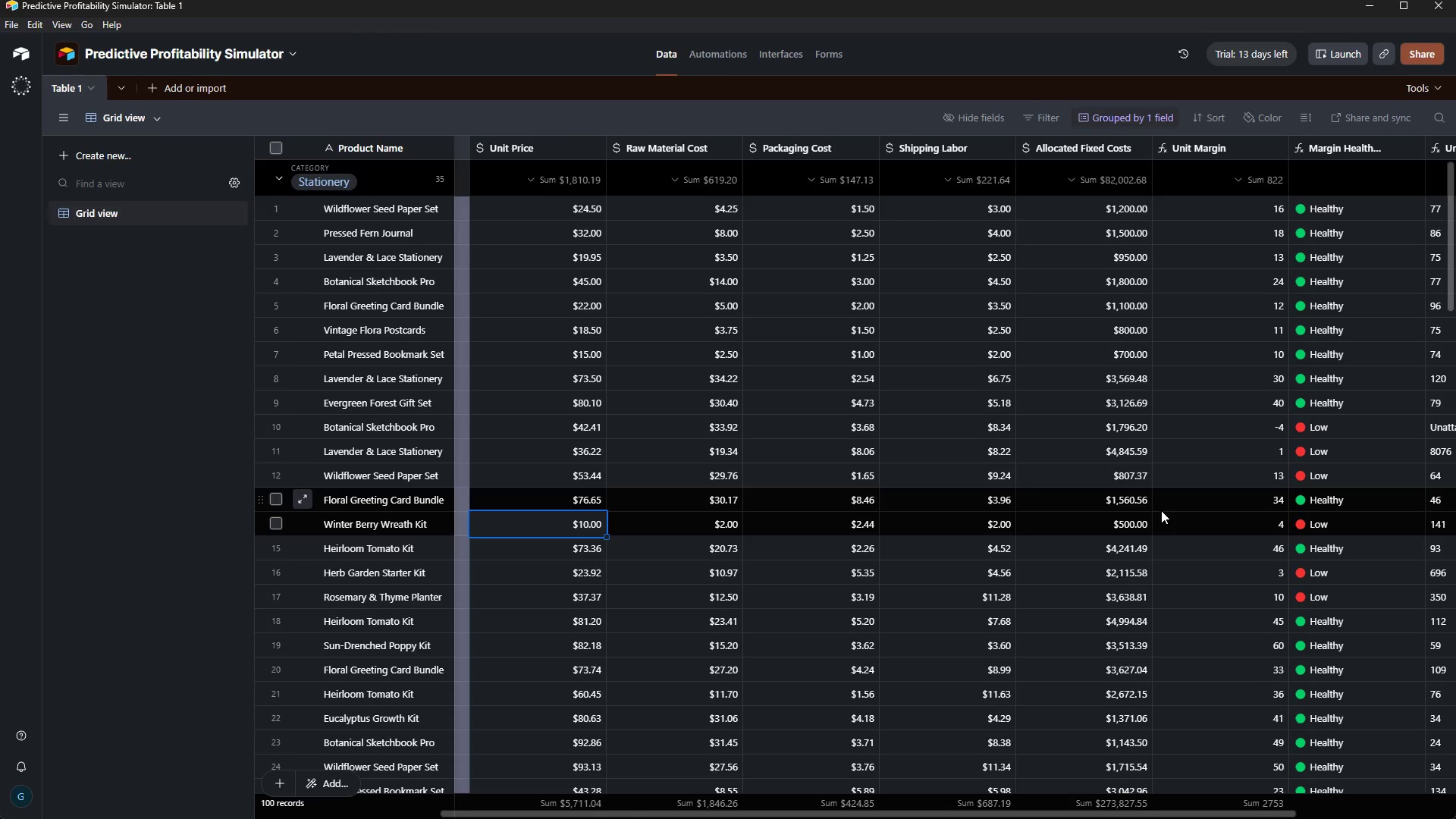 
key(ArrowLeft)
 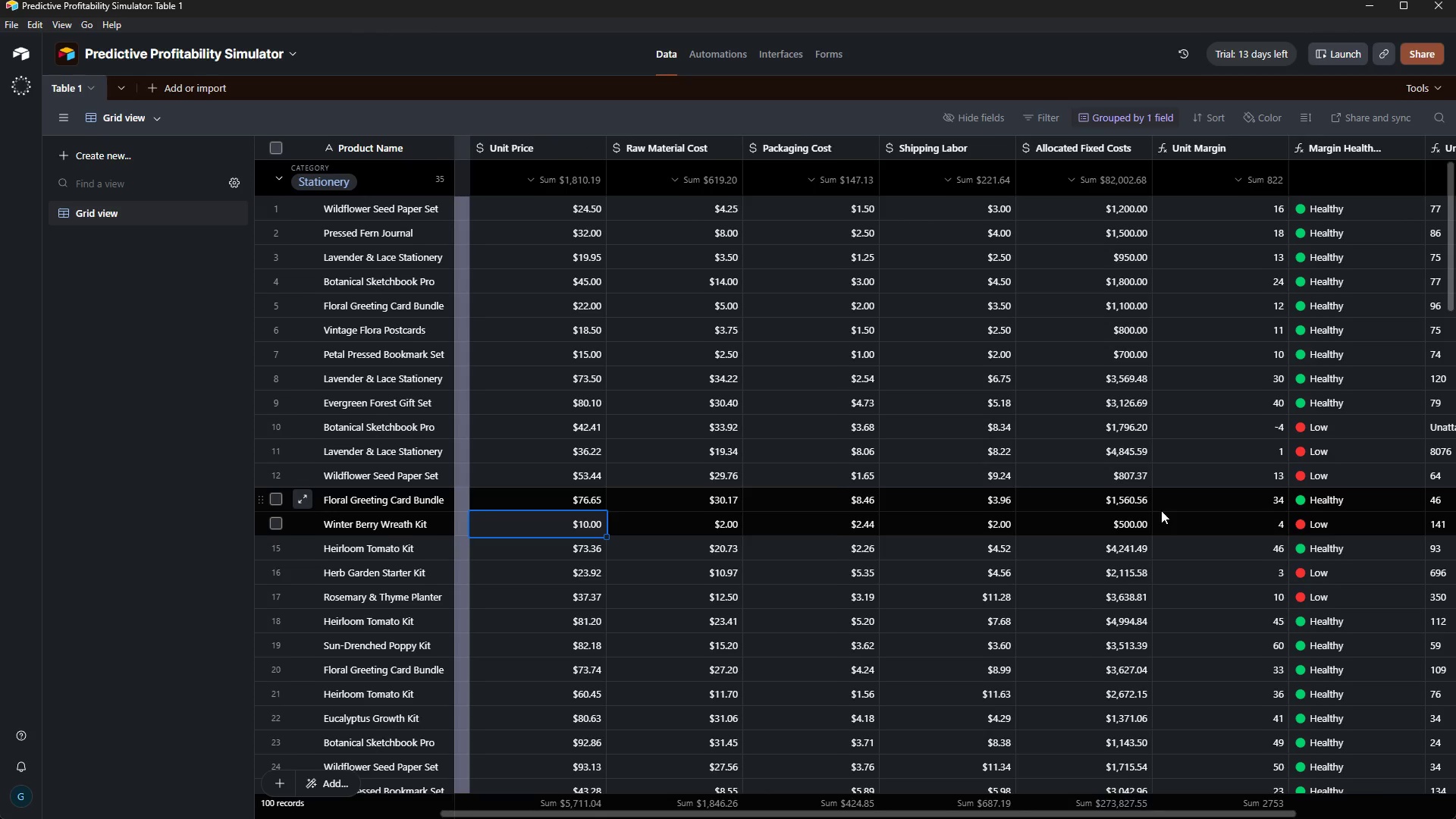 
key(ArrowLeft)
 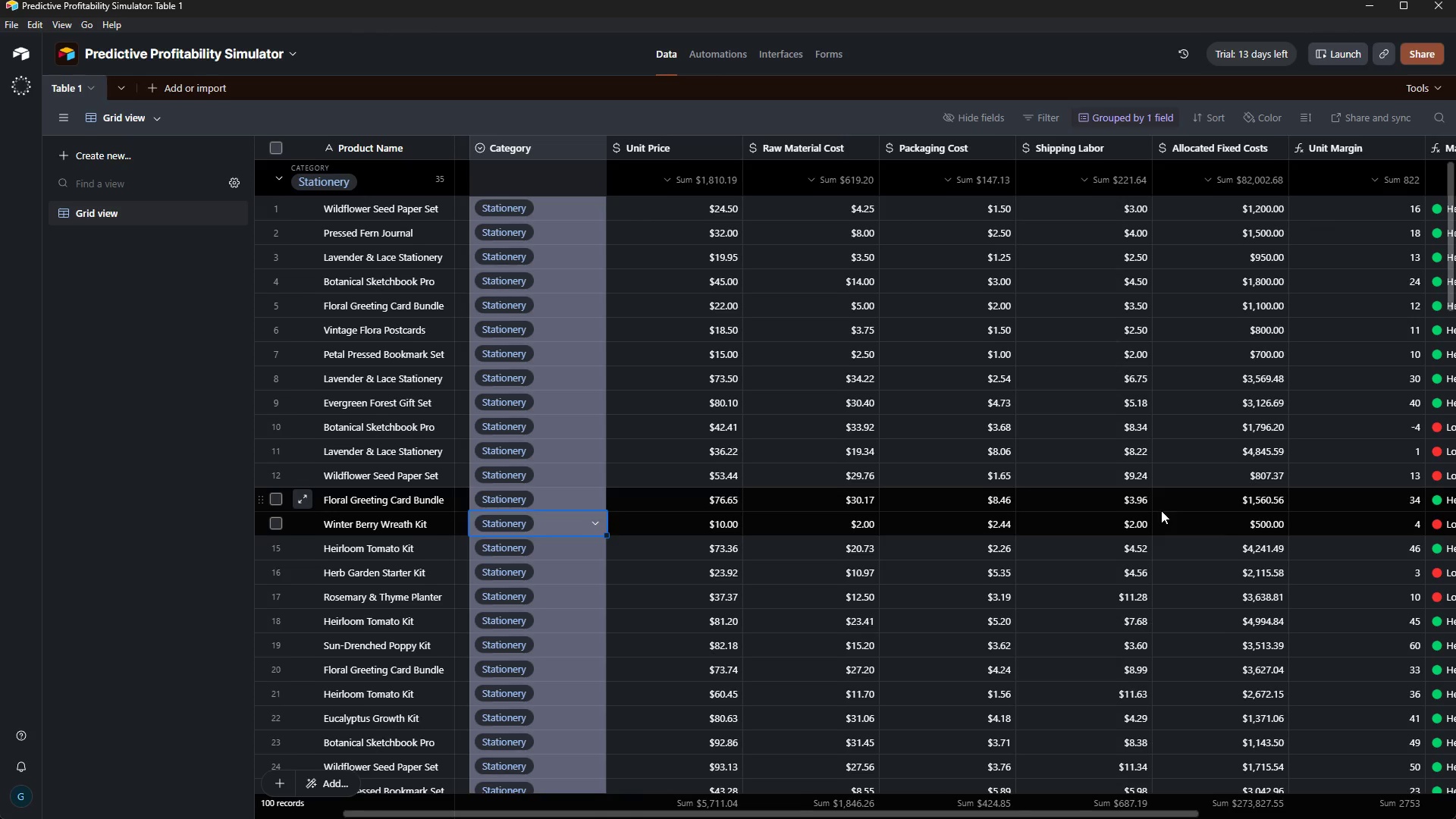 
key(ArrowLeft)
 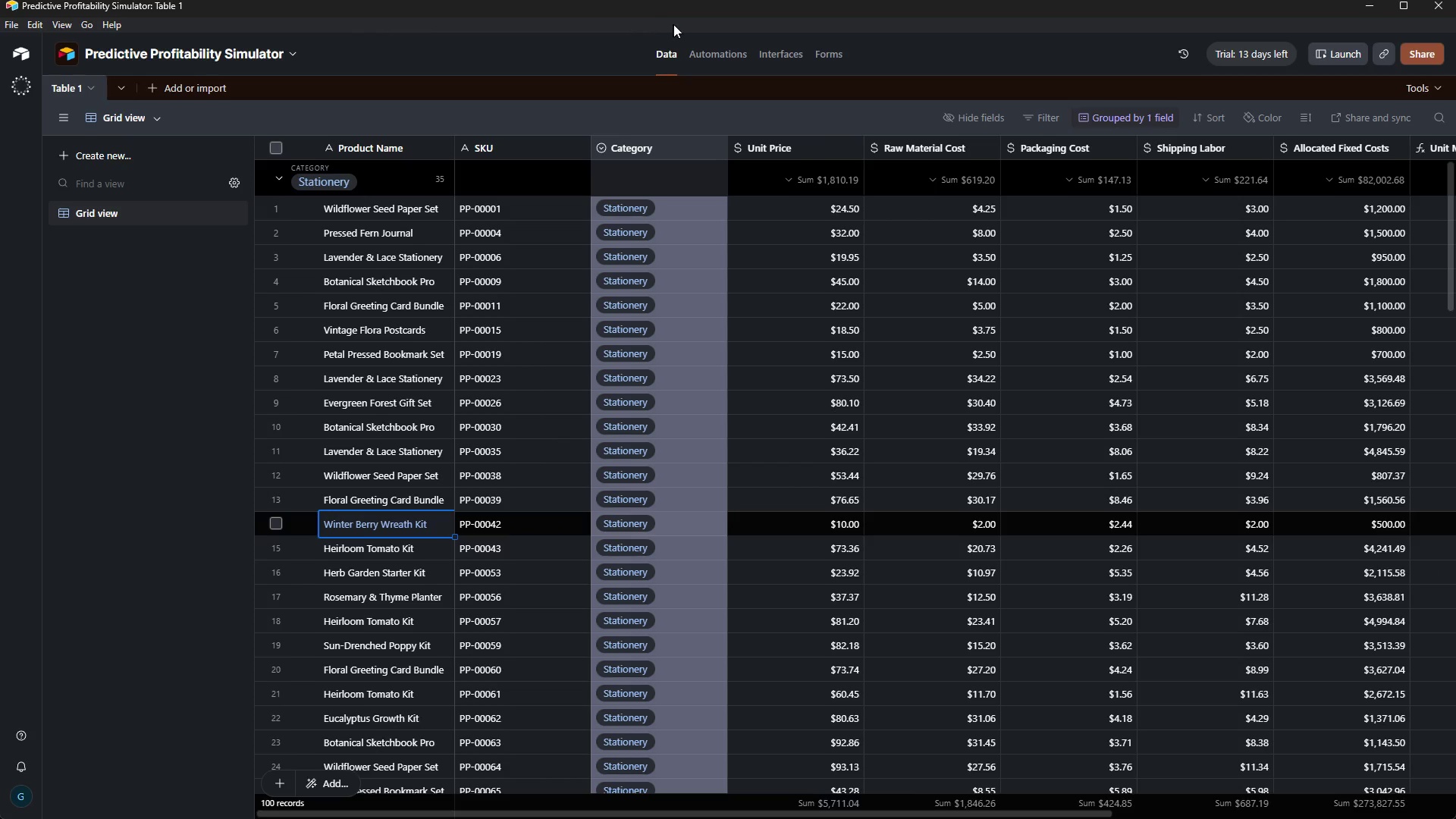 
left_click([677, 25])
 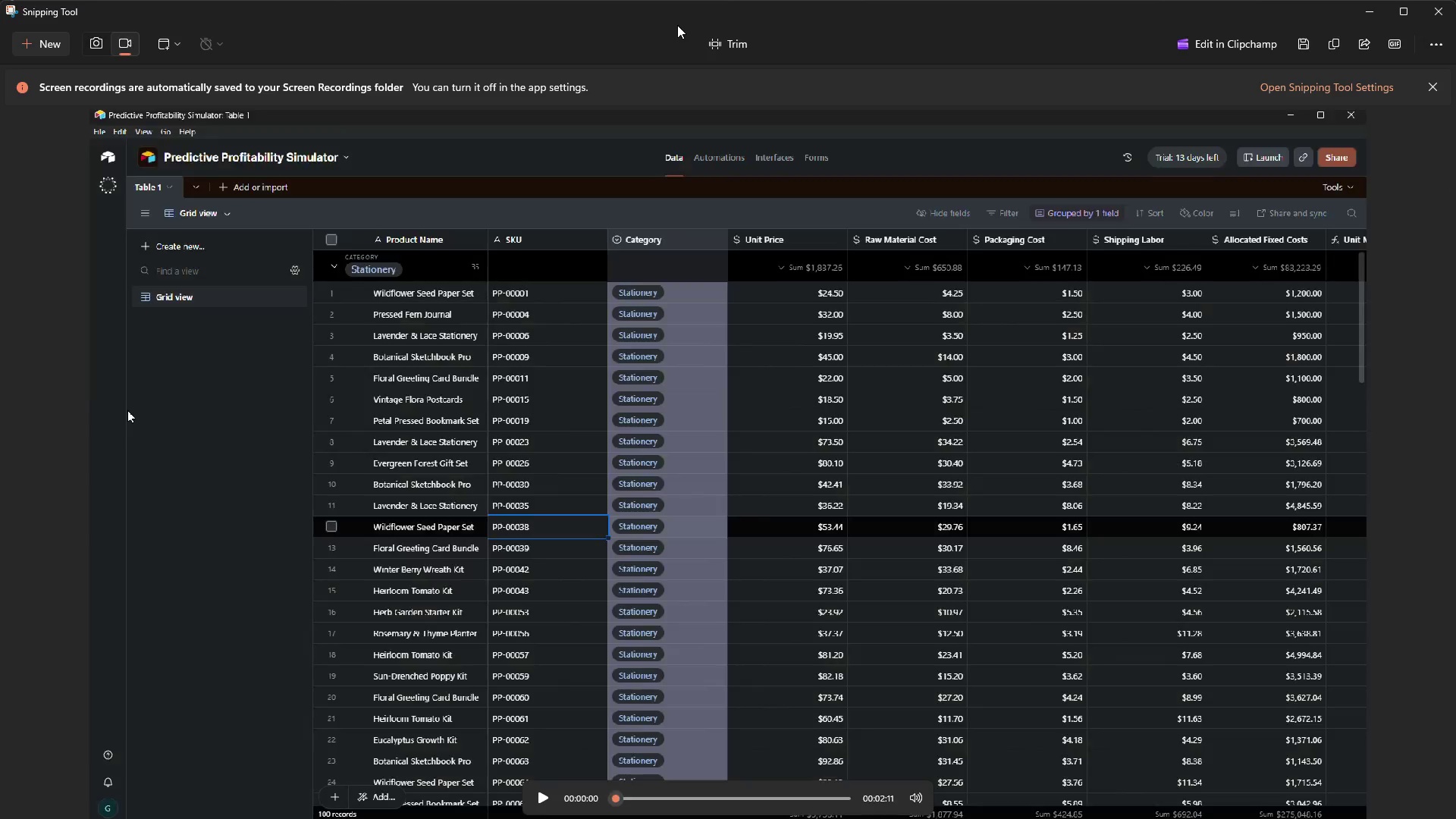 
wait(9.27)
 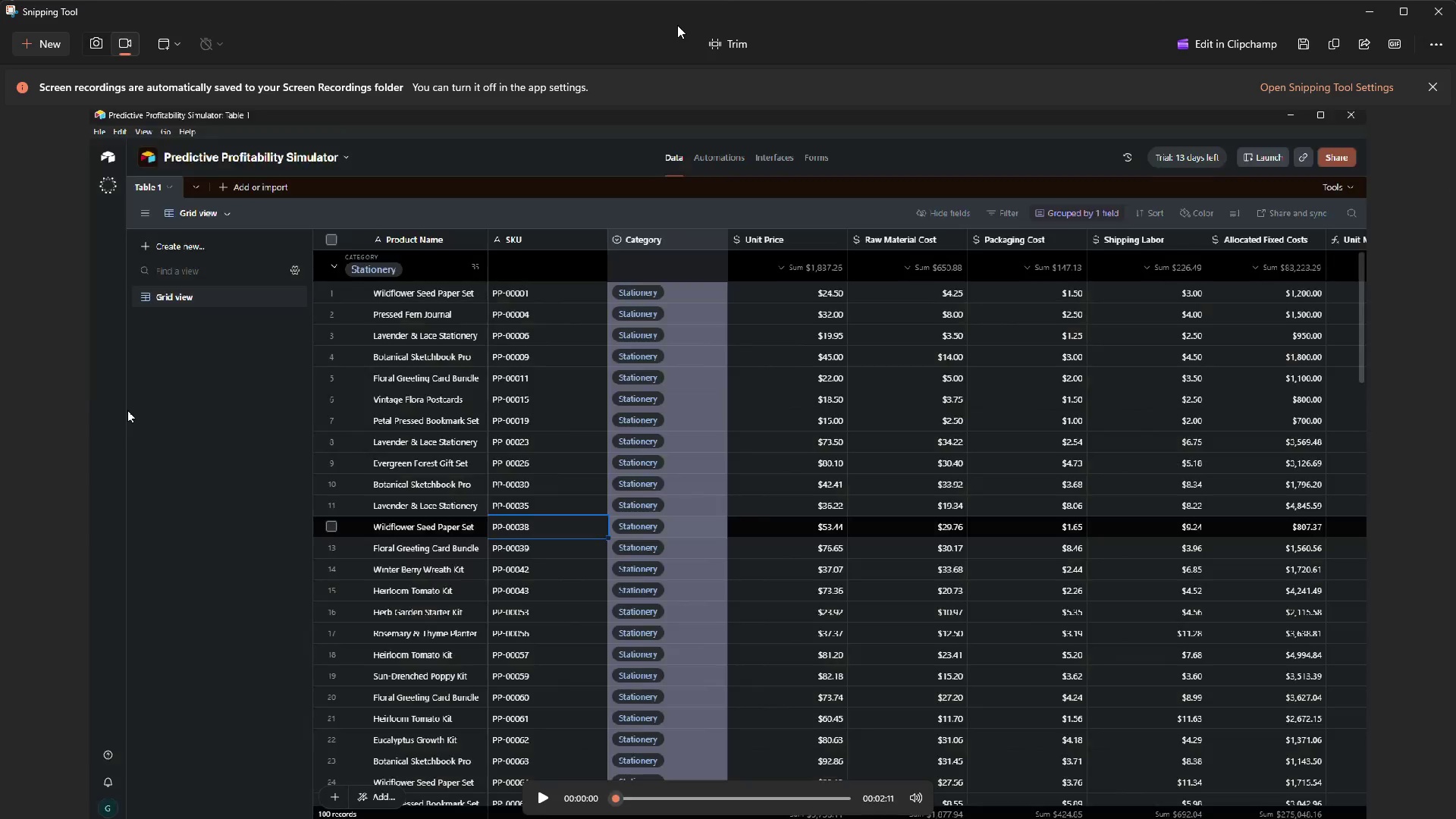 
left_click([1446, 14])
 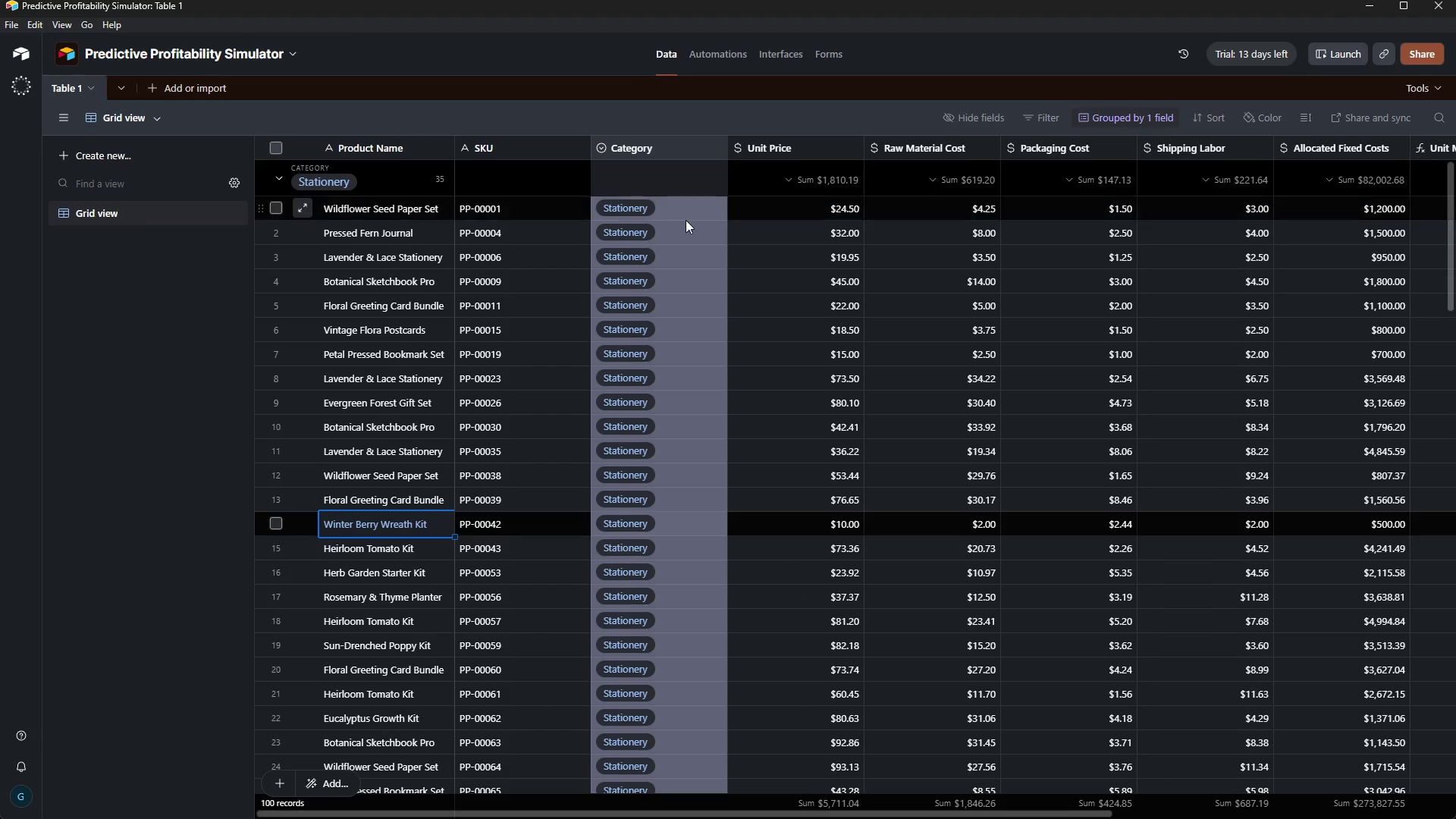 
left_click([168, 397])
 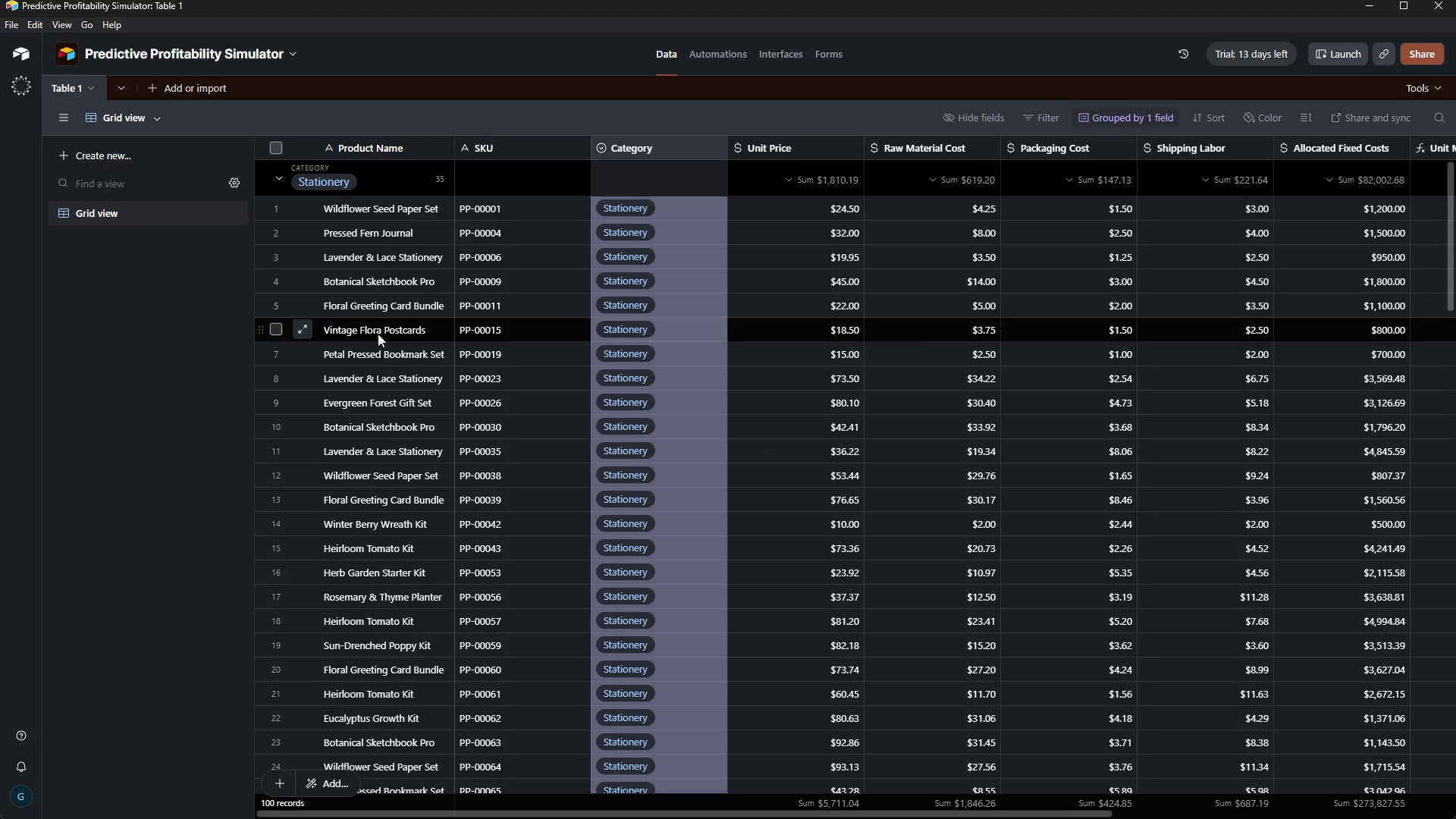 
key(ArrowLeft)
 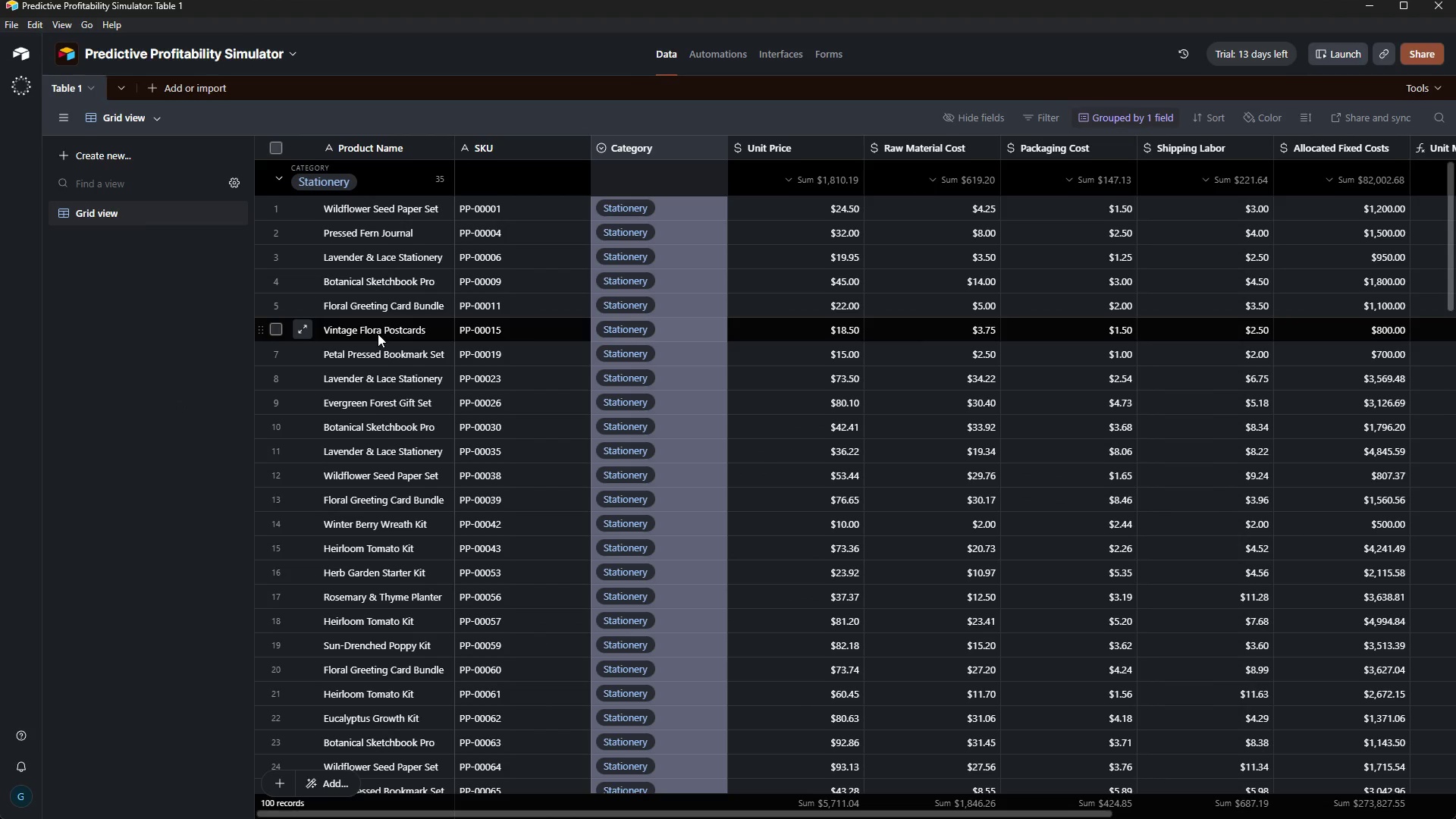 
hold_key(key=ArrowLeft, duration=0.94)
 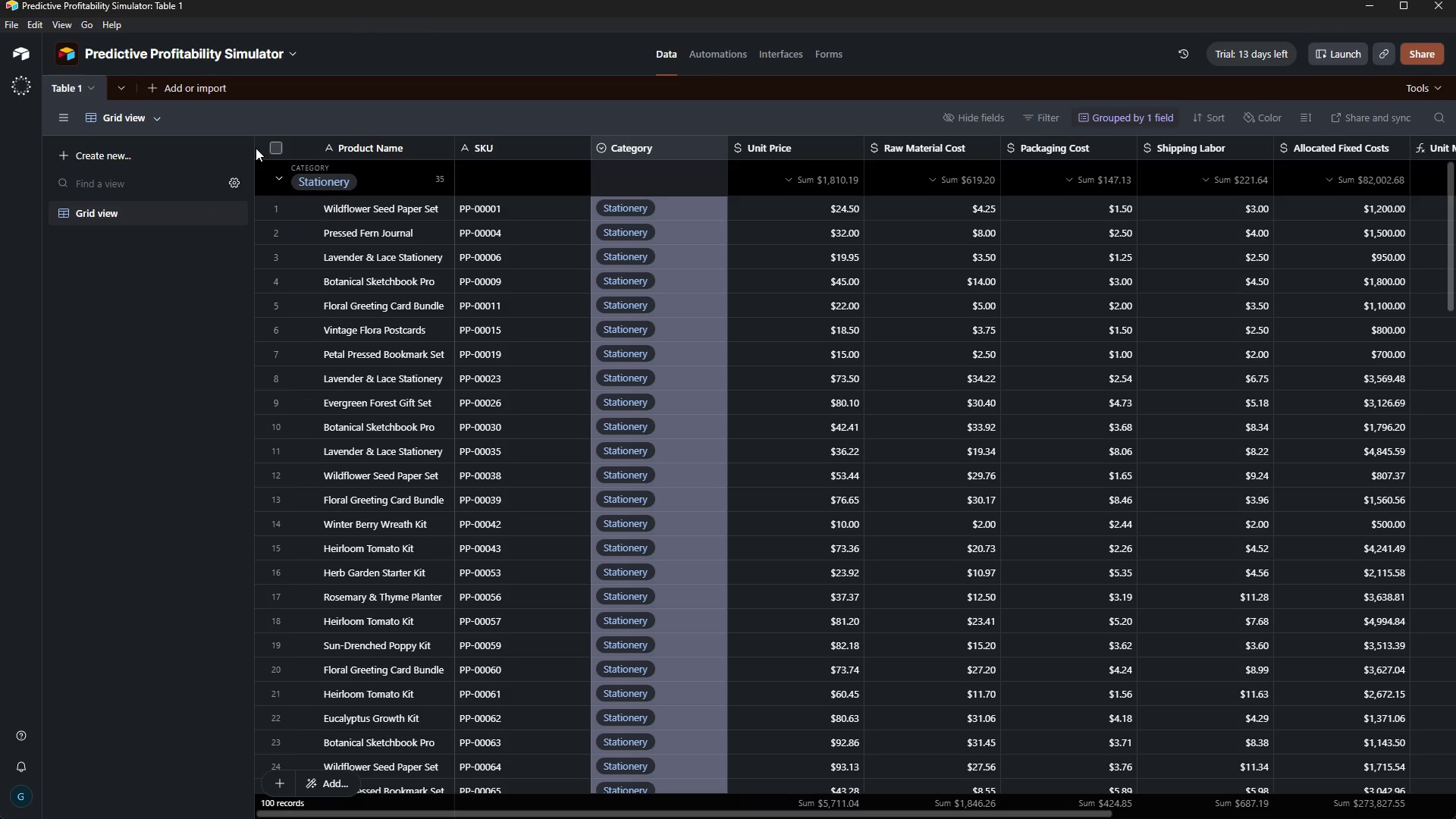 
wait(6.53)
 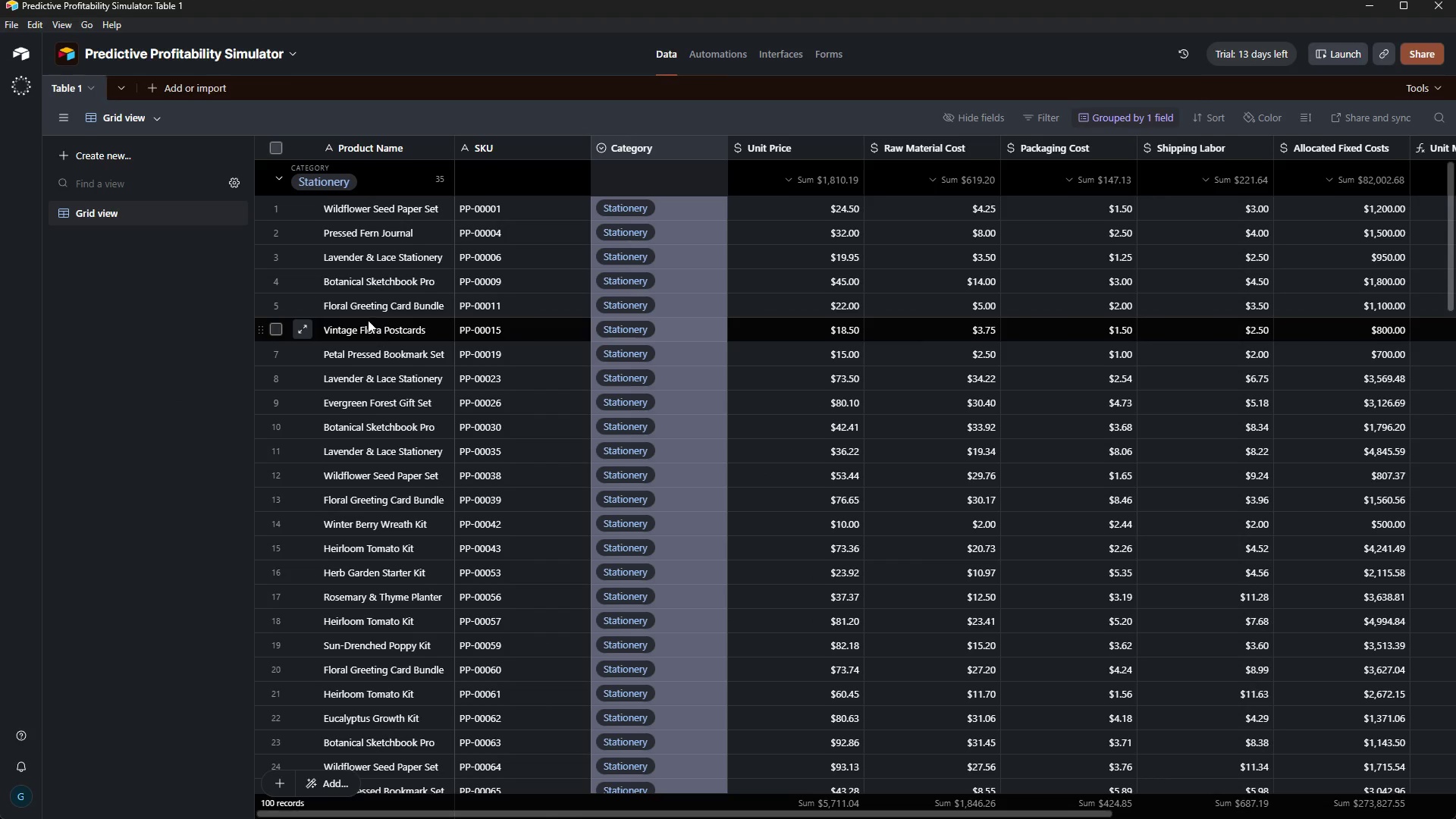 
left_click([787, 55])
 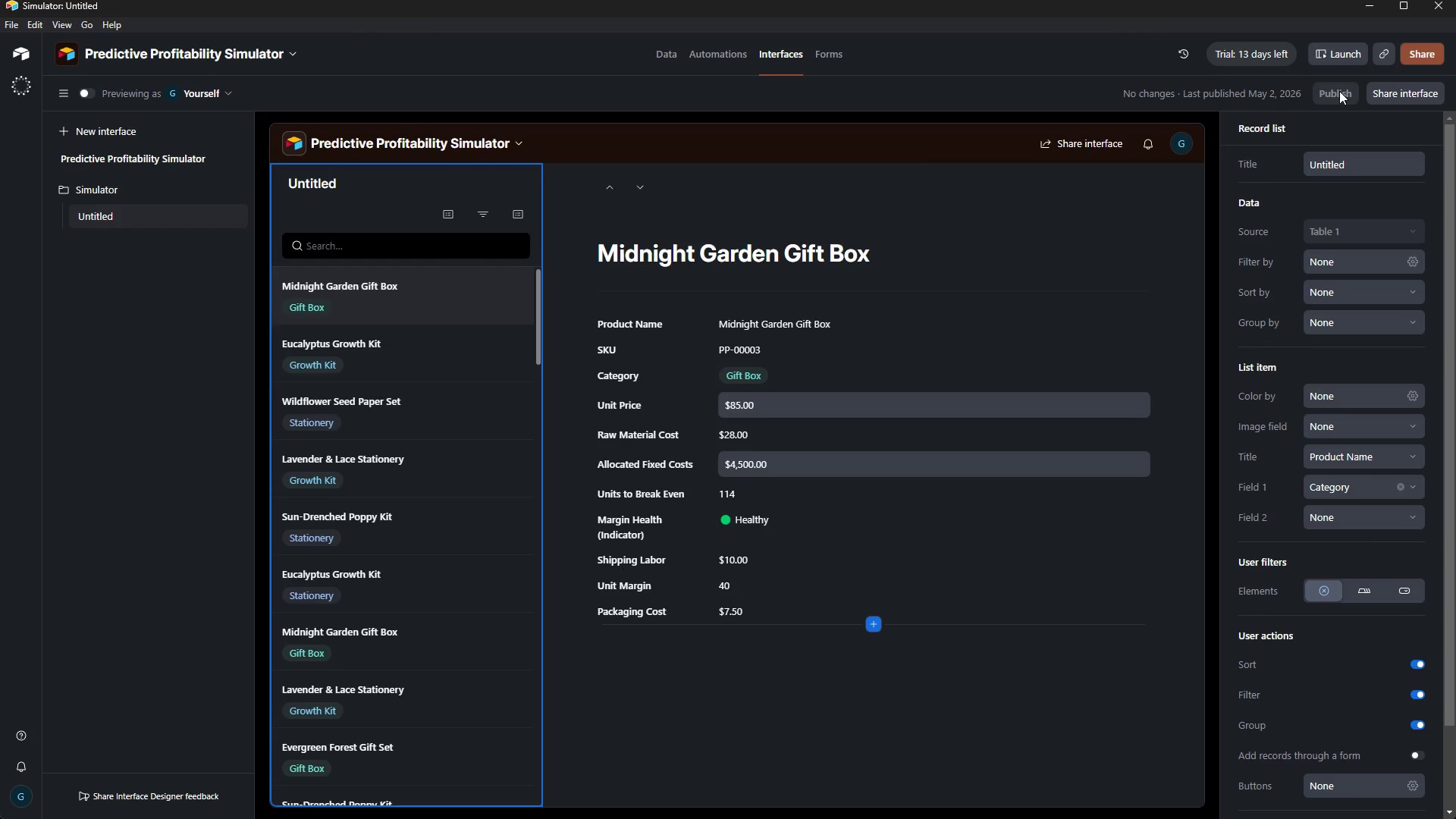 
wait(18.28)
 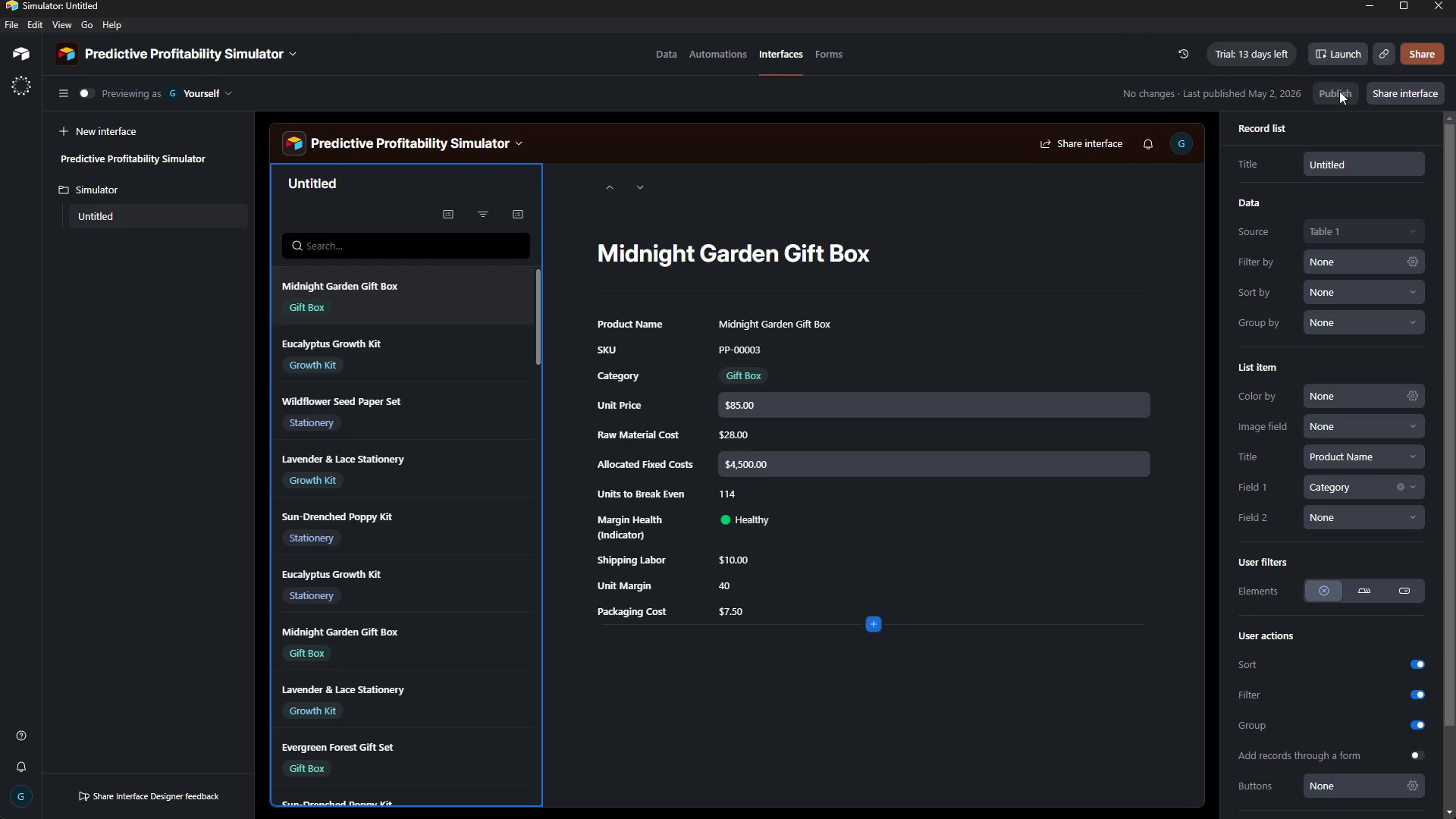 
key(Meta+Shift+ShiftLeft)
 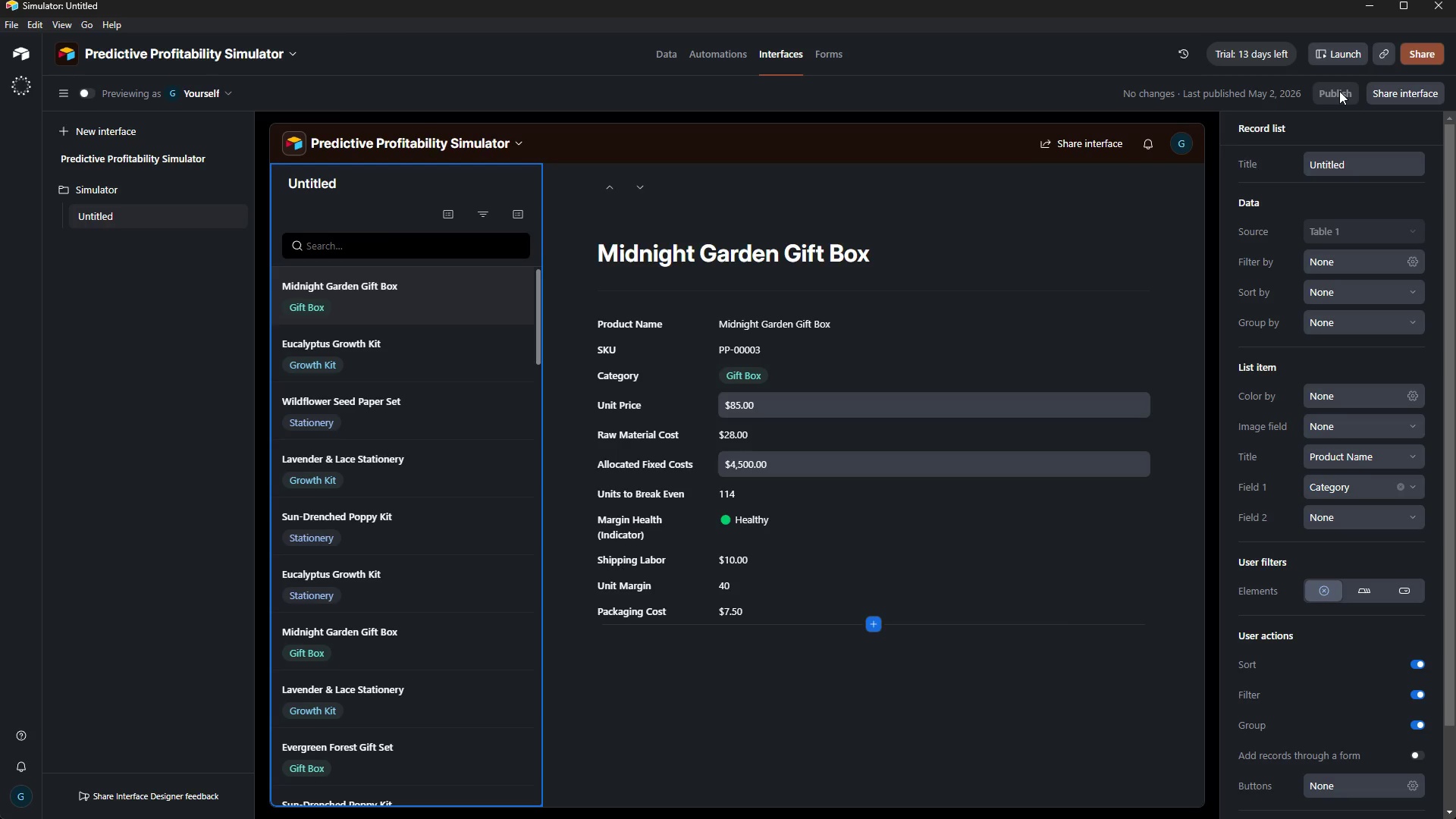 
key(Meta+MetaLeft)
 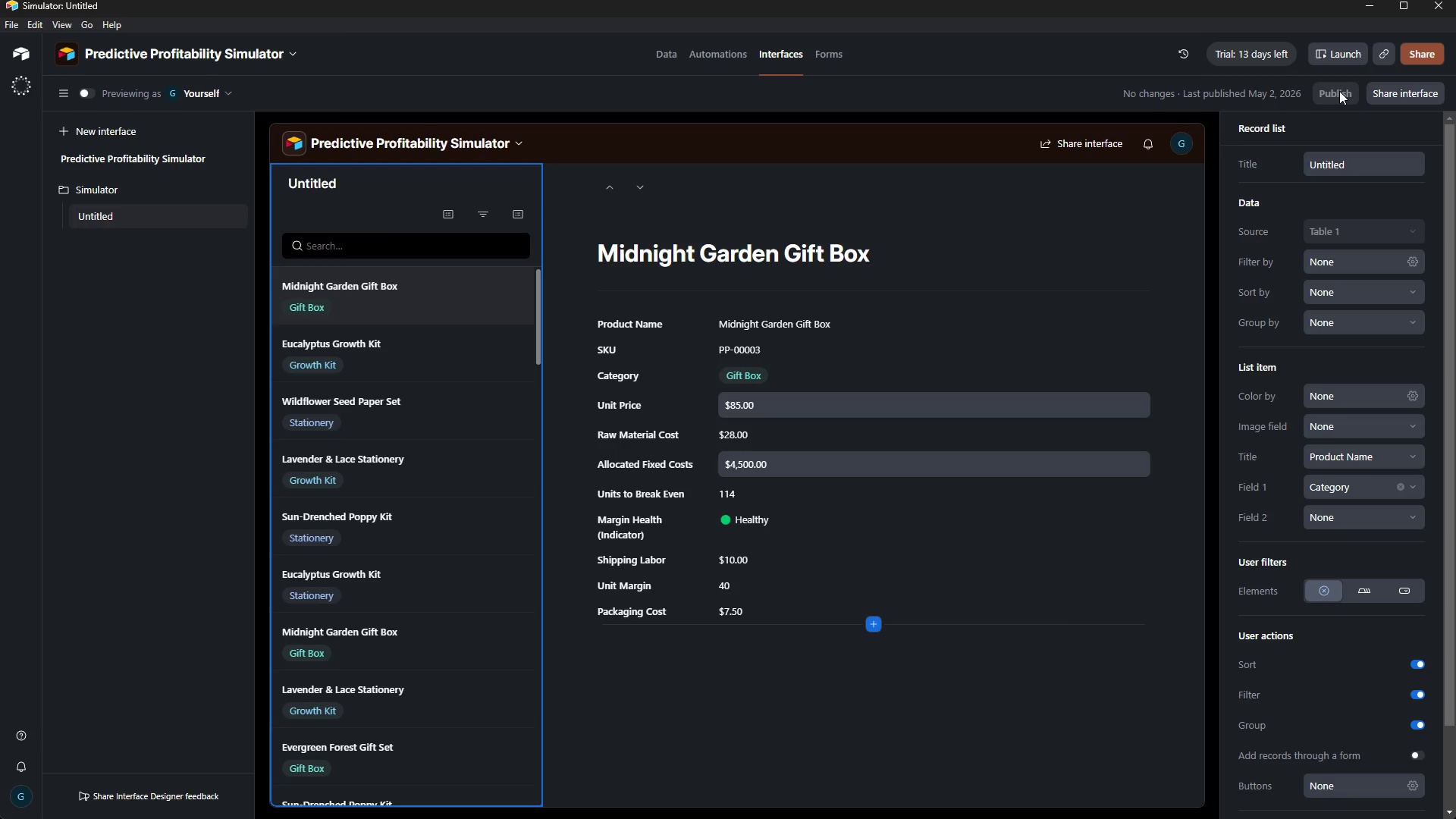 
key(Meta+Shift+S)
 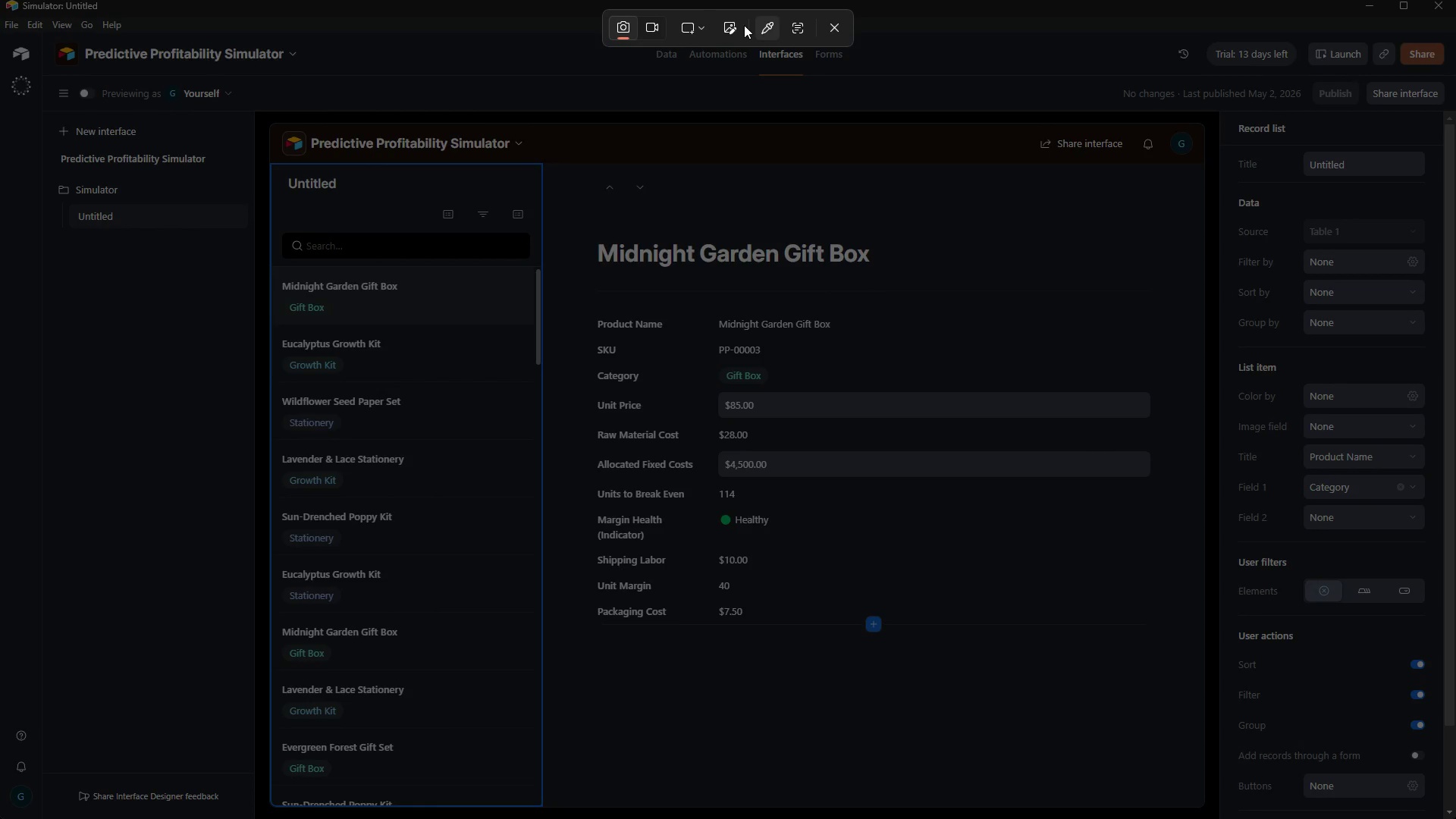 
left_click([703, 30])
 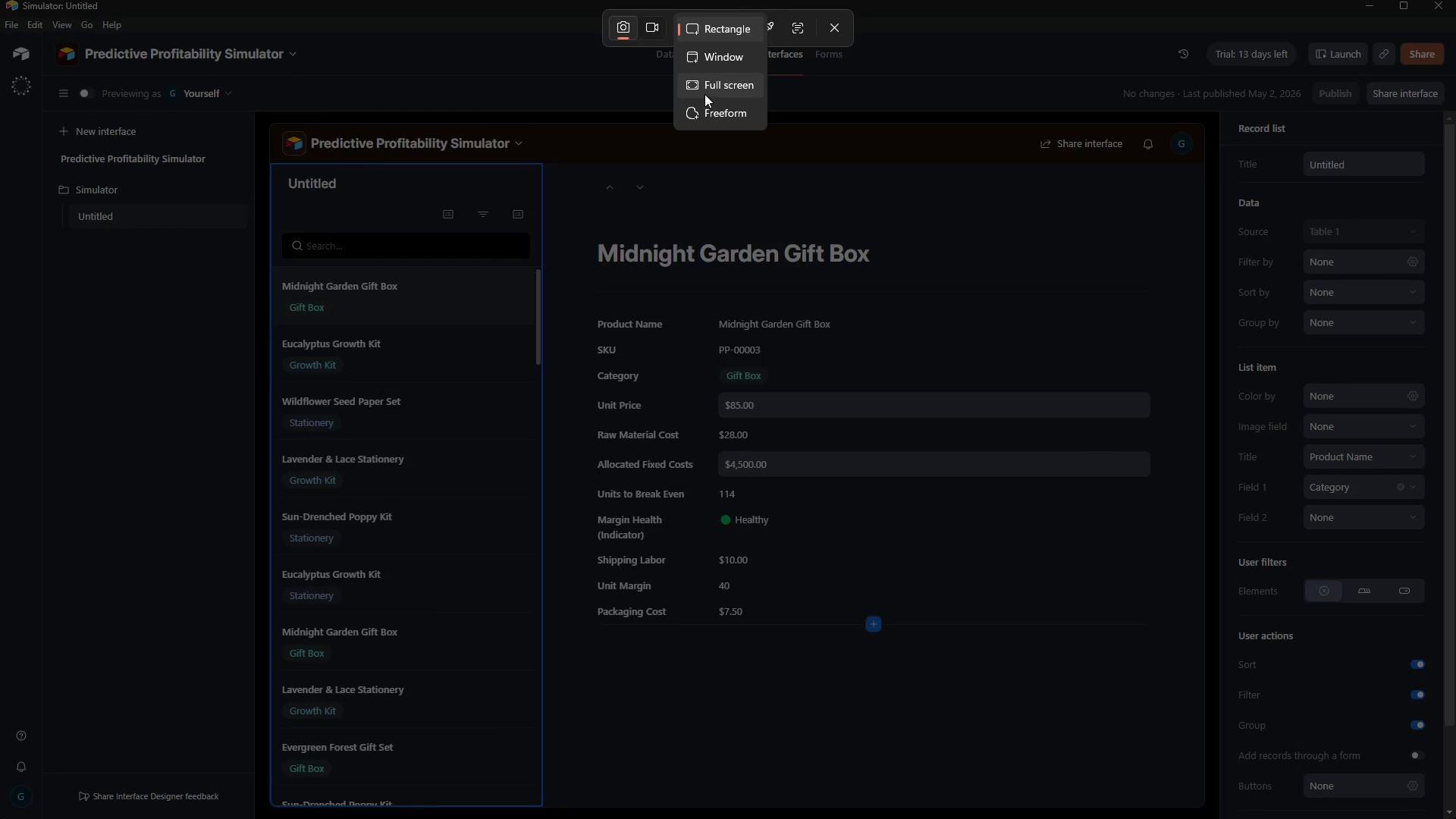 
left_click([705, 90])
 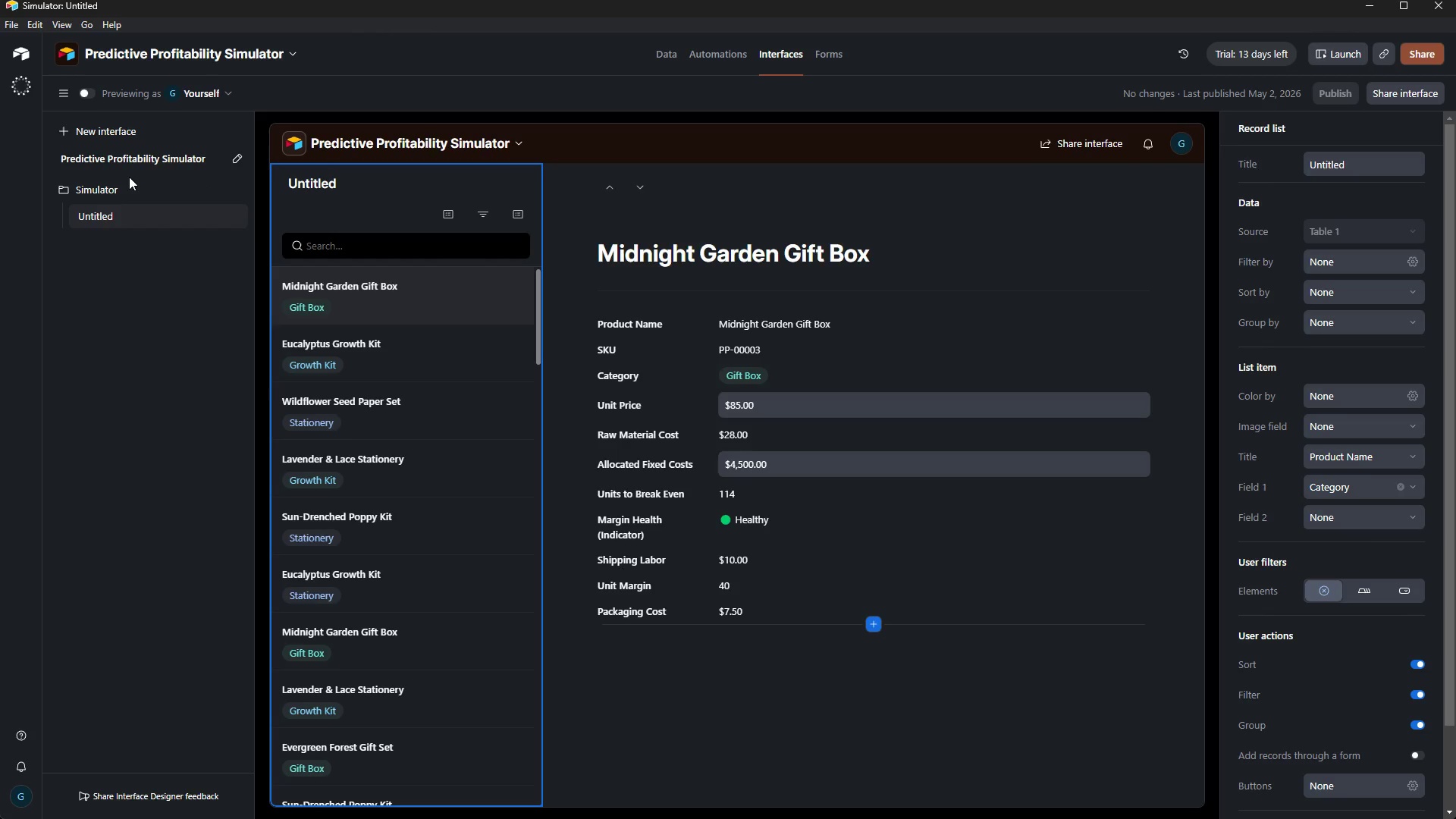 
wait(51.23)
 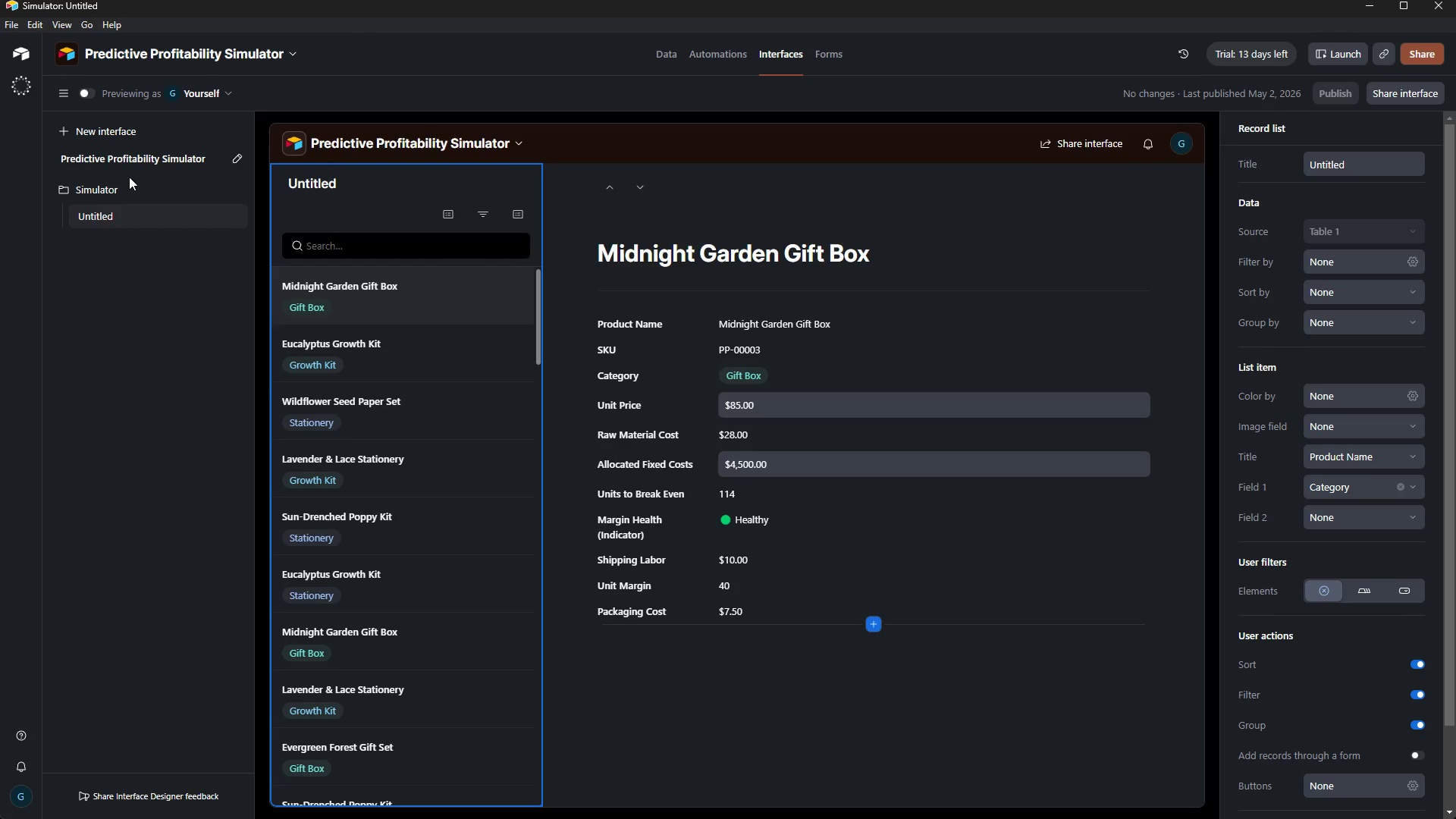 
left_click([146, 152])
 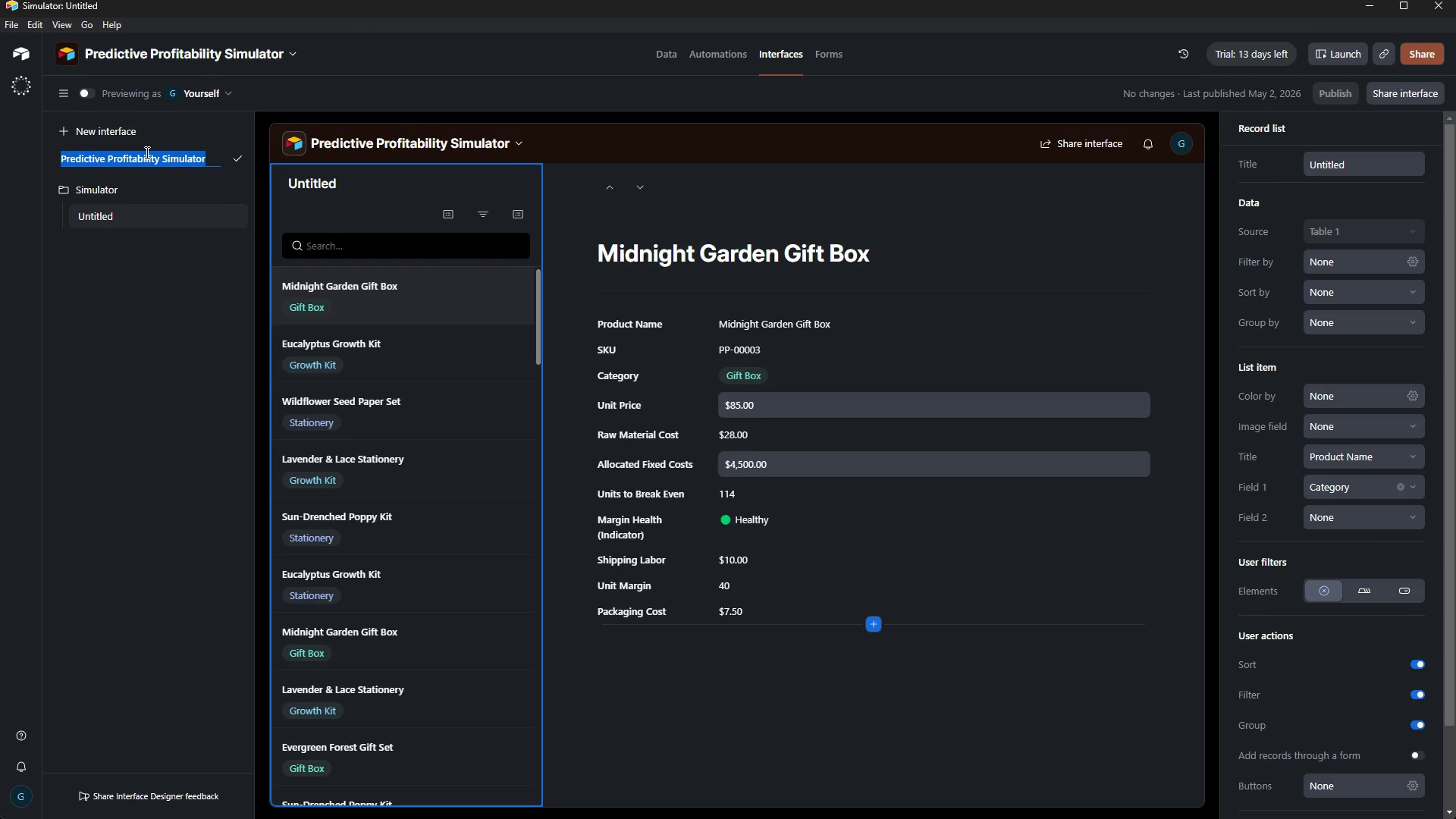 
left_click([149, 309])
 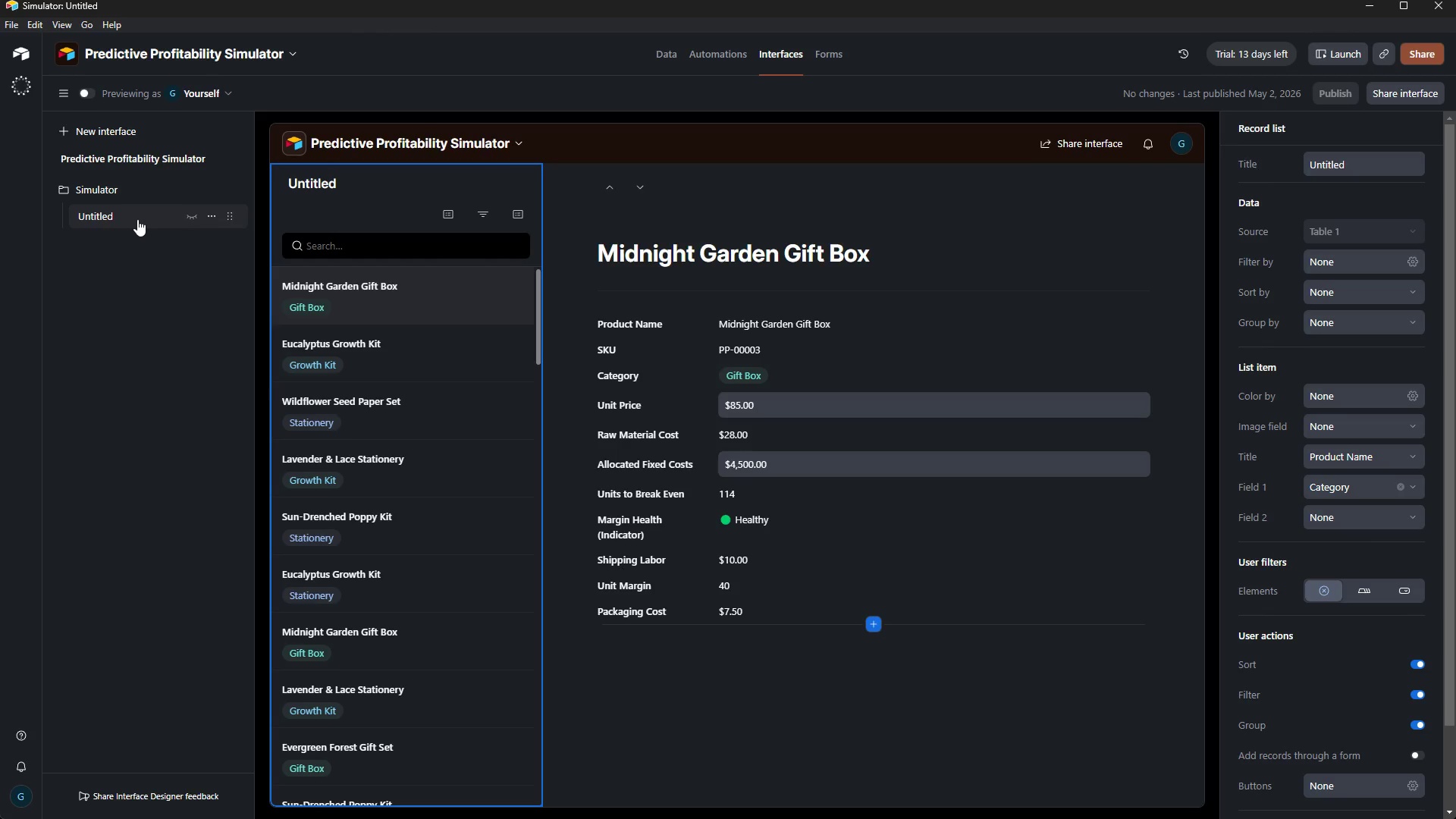 
double_click([137, 219])
 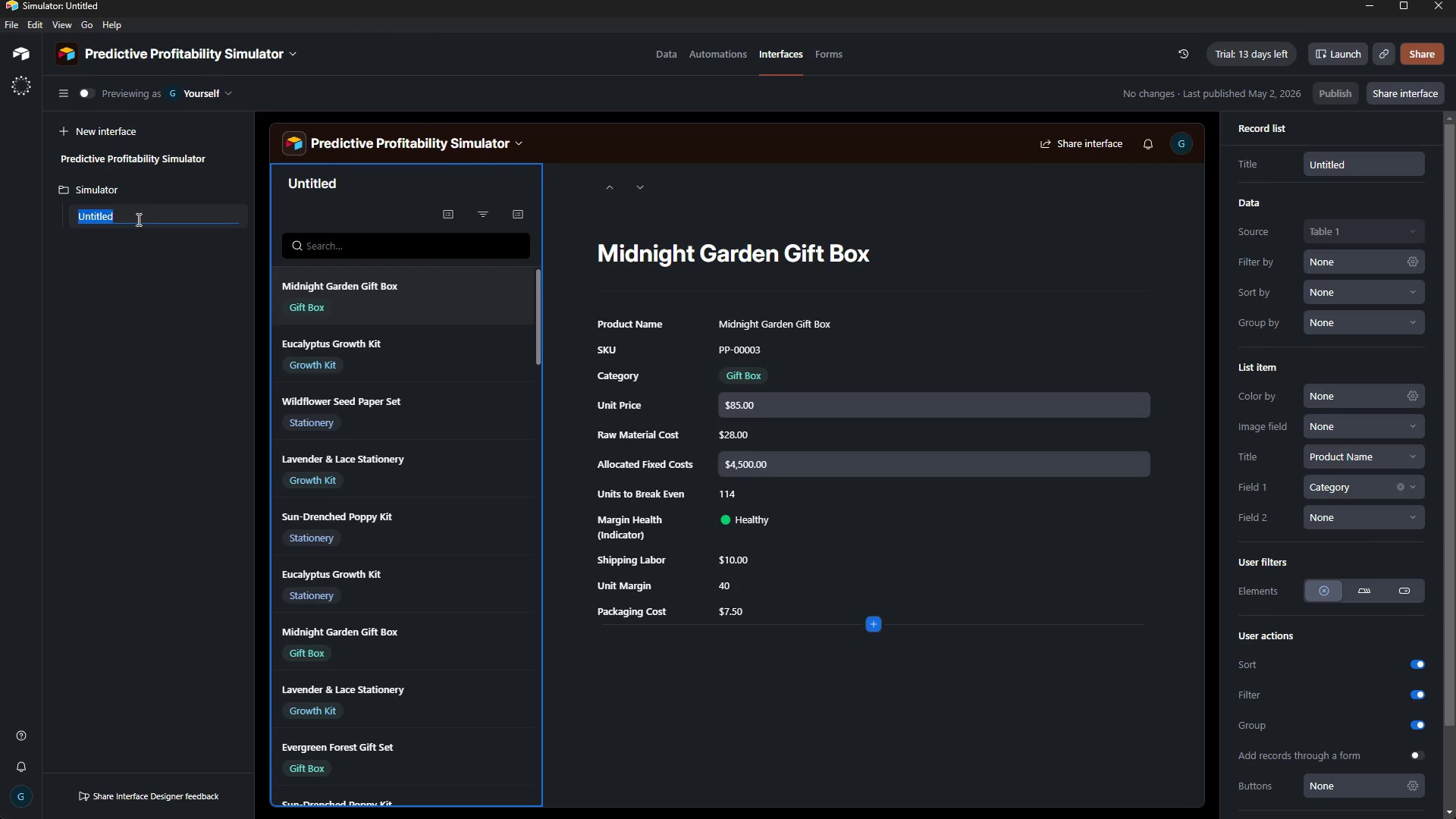 
key(Backspace)
 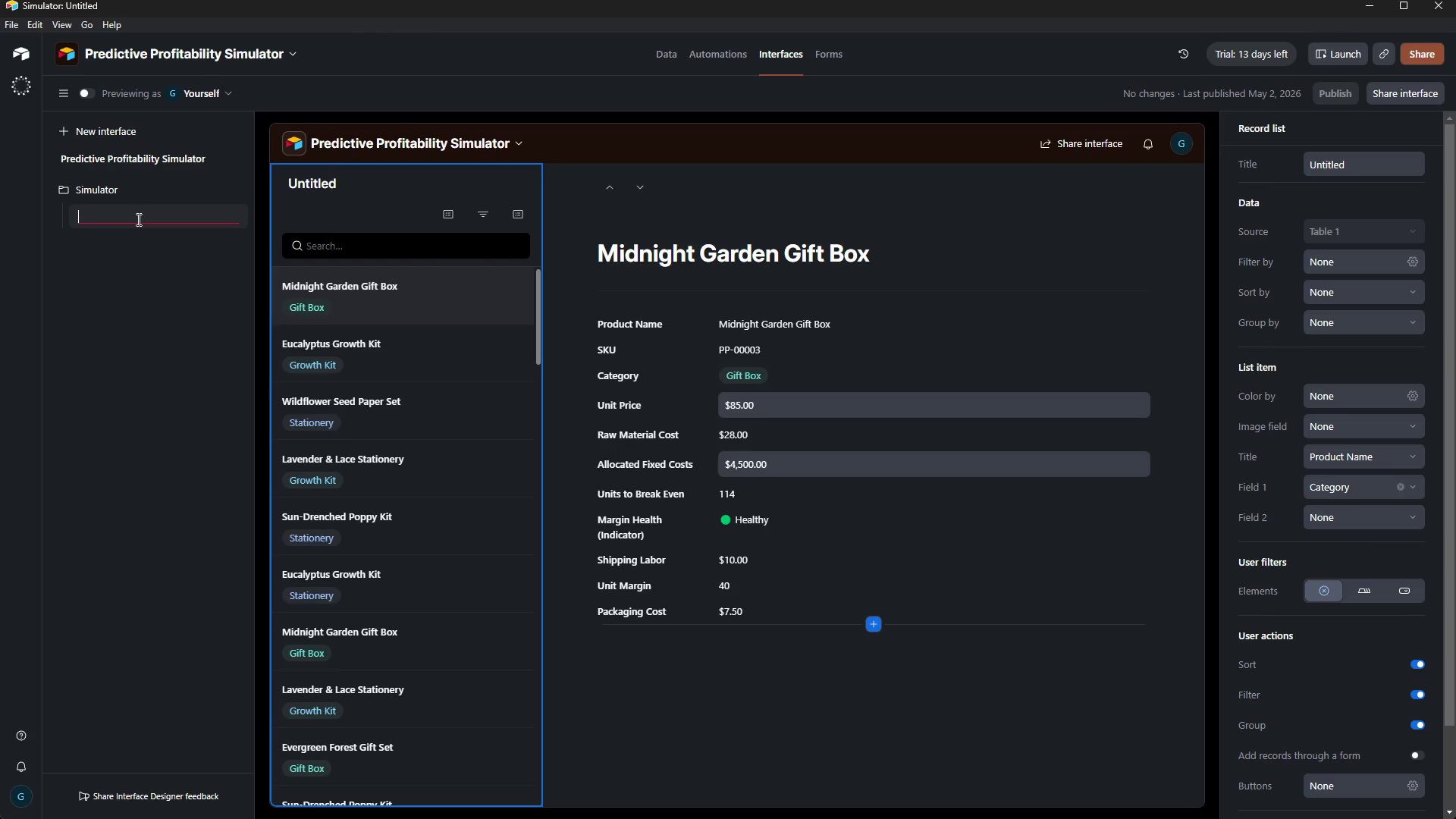 
key(CapsLock)
 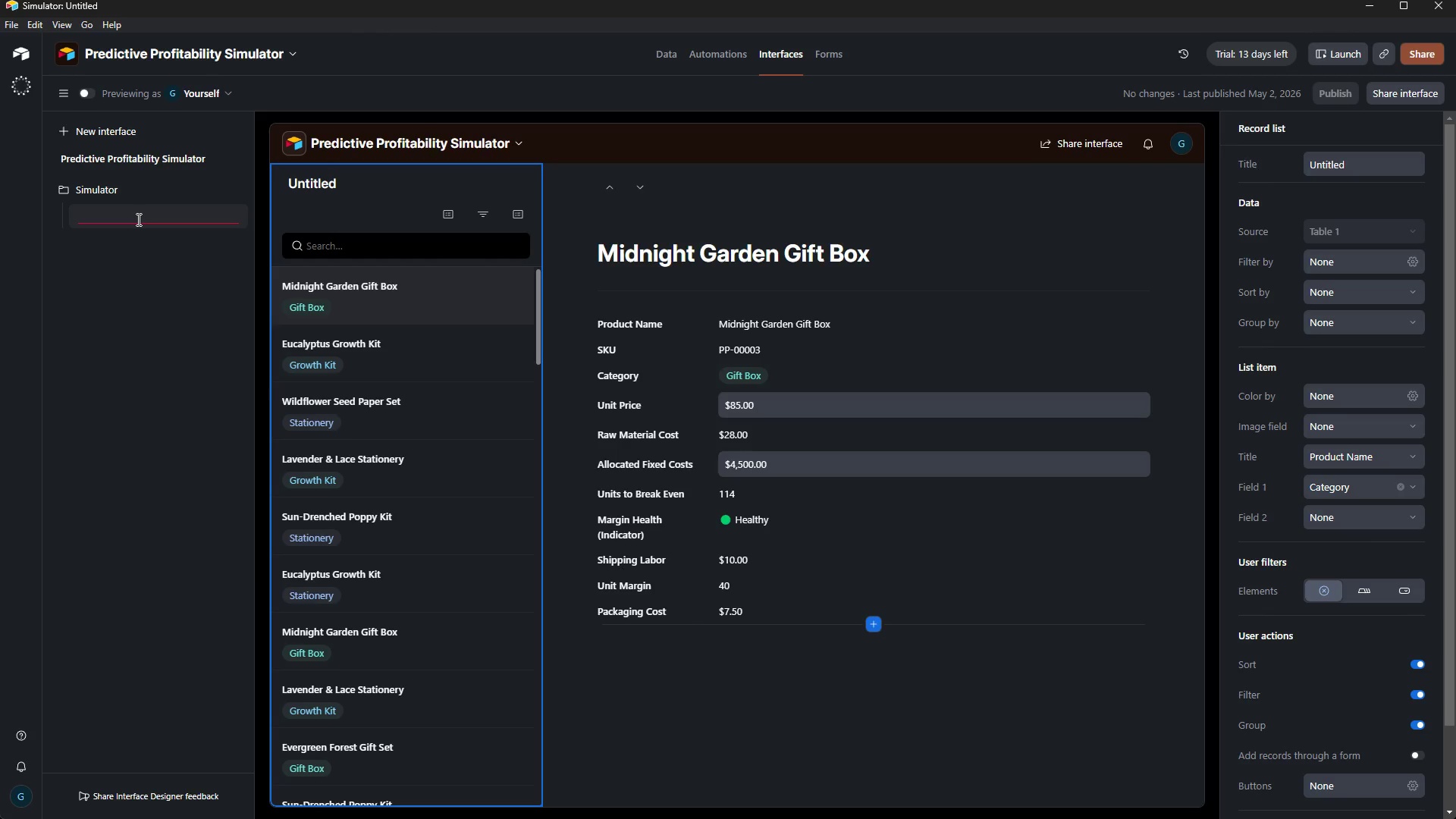 
wait(9.22)
 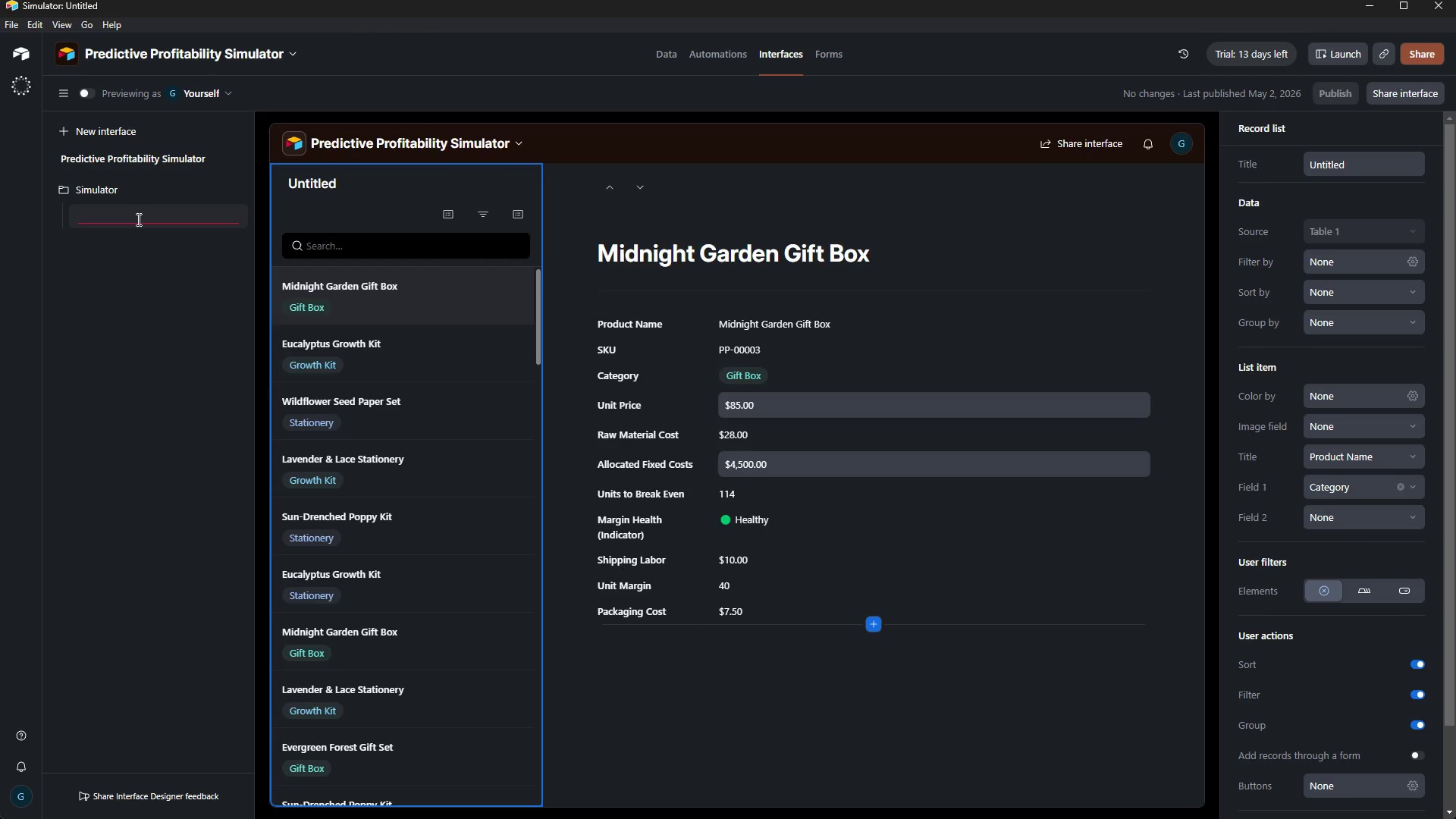 
type(Dashboard)
 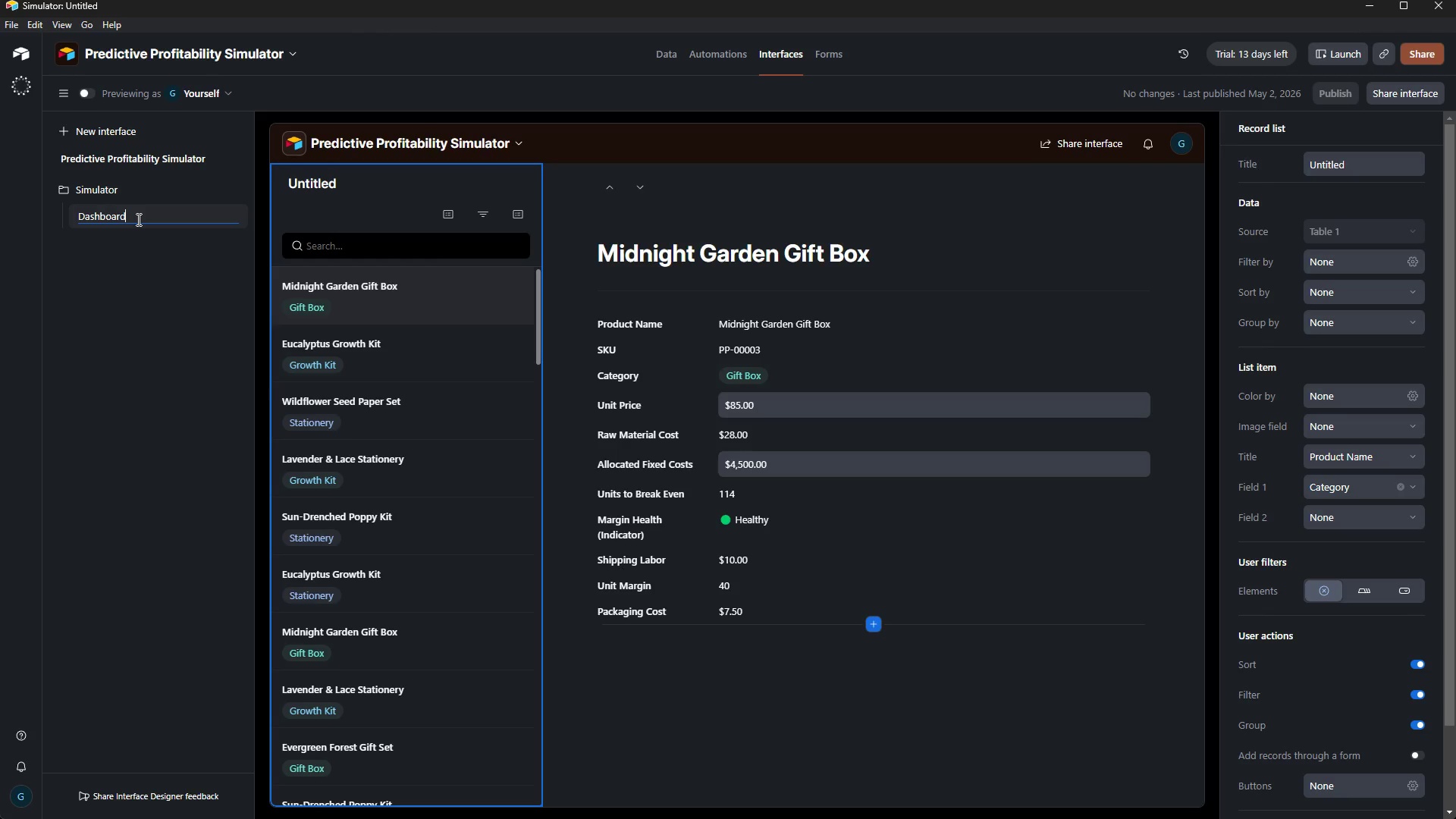 
left_click([137, 219])
 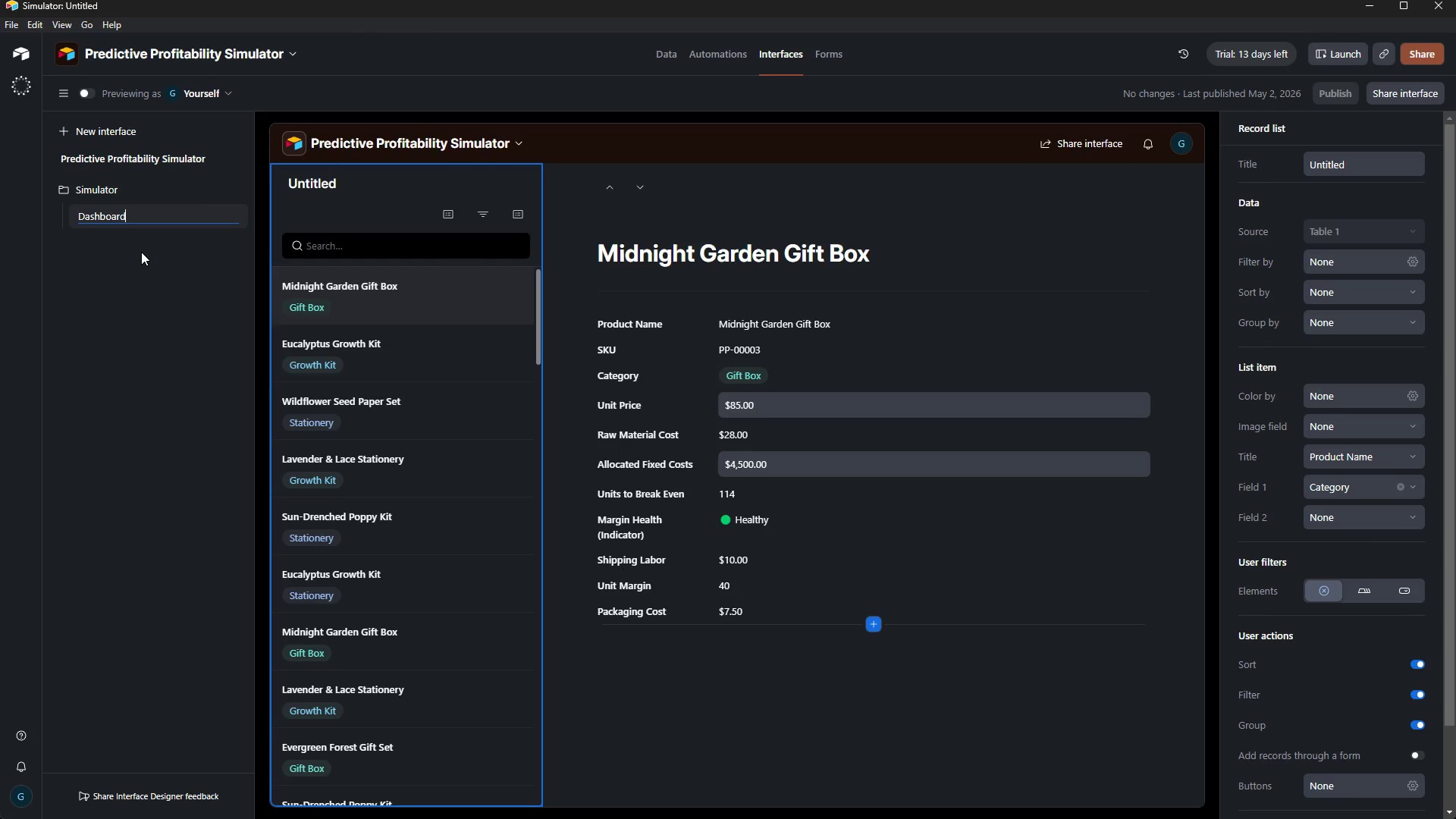 
left_click([141, 255])
 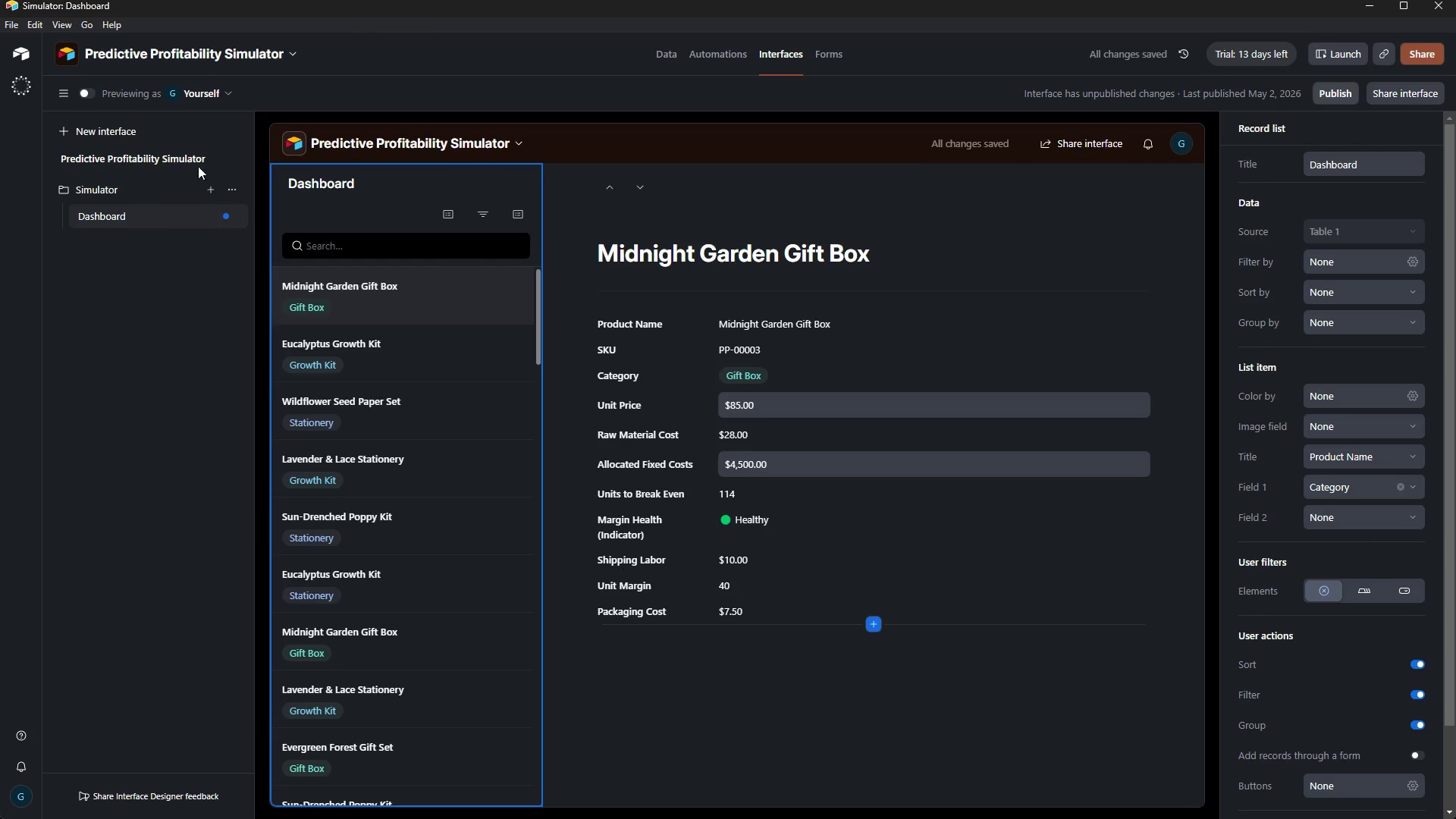 
wait(8.52)
 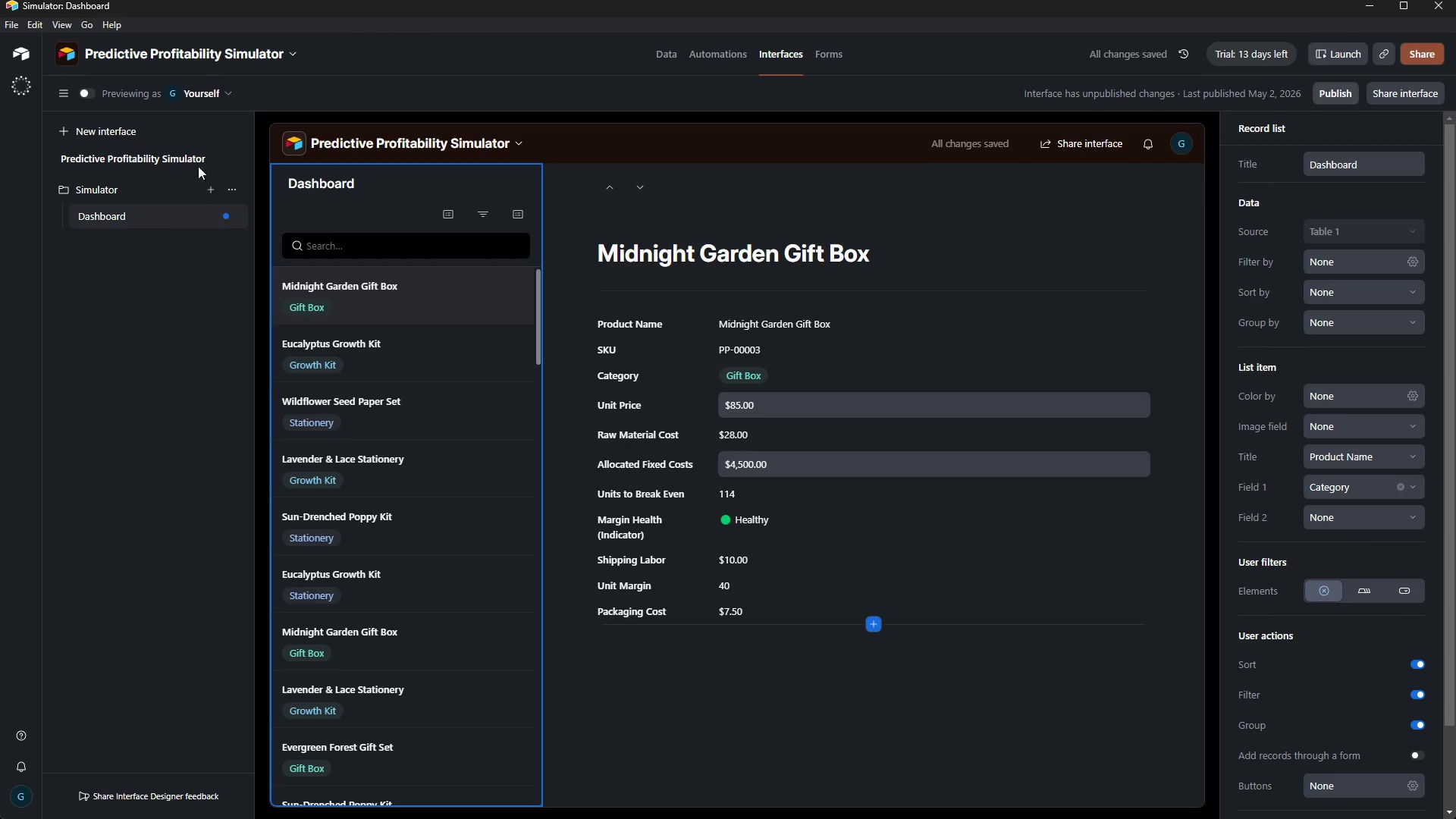 
left_click([664, 55])
 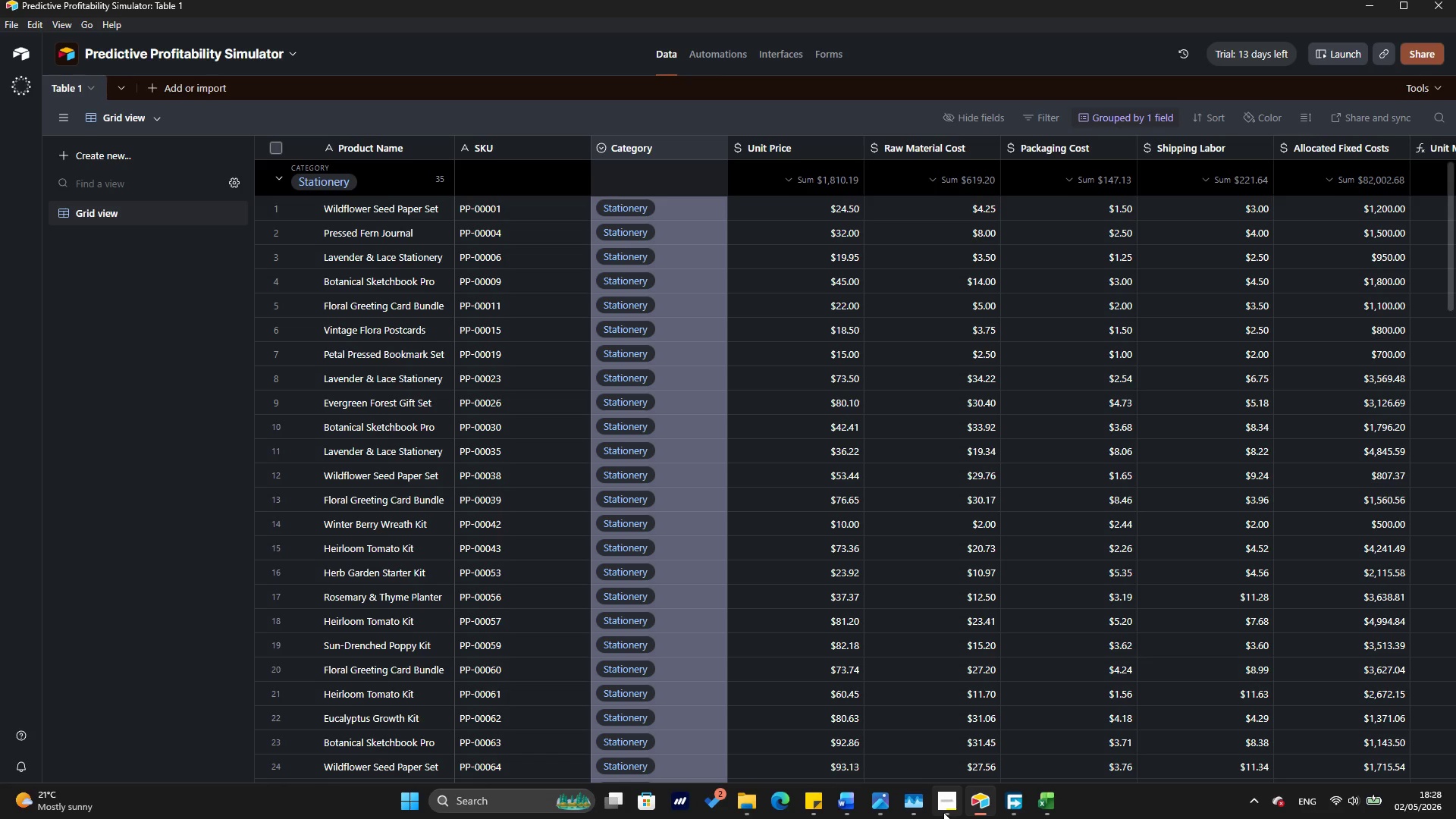 
left_click([943, 811])